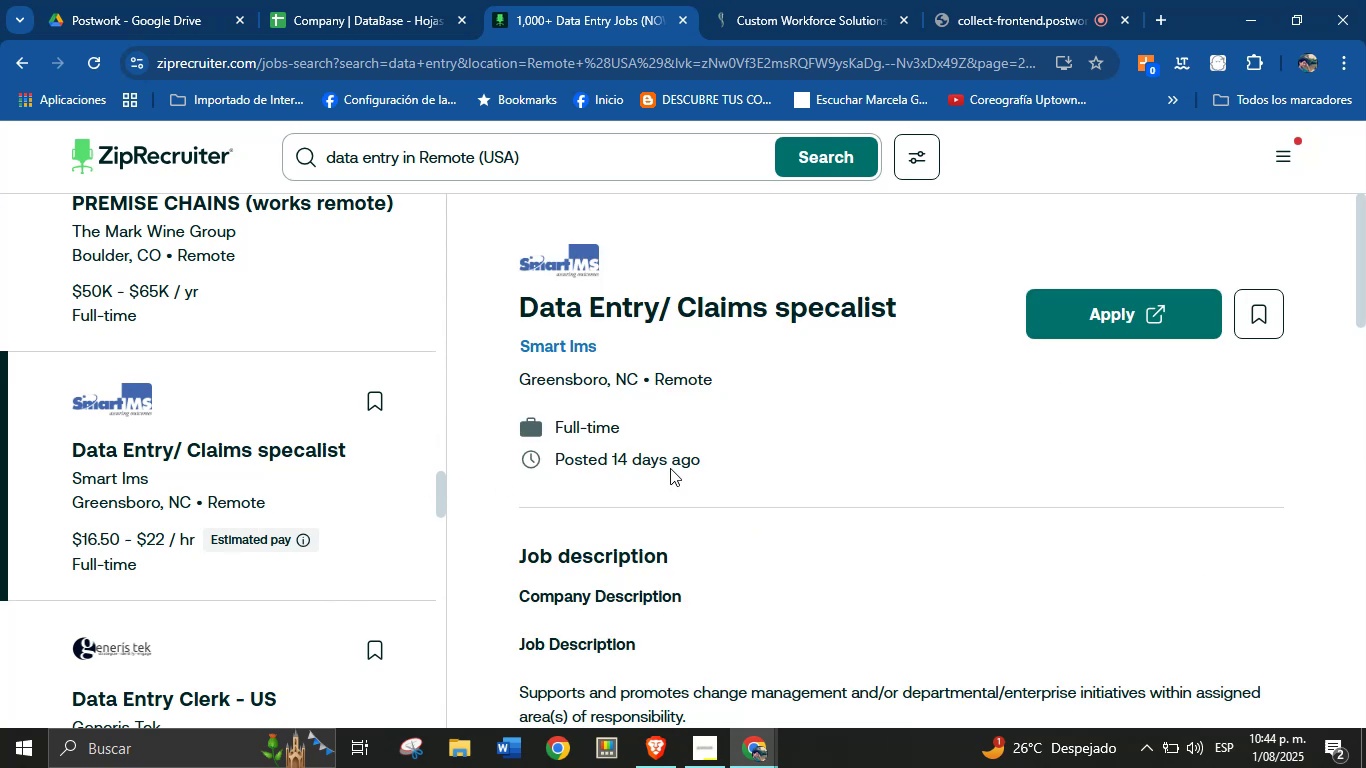 
scroll: coordinate [797, 513], scroll_direction: down, amount: 17.0
 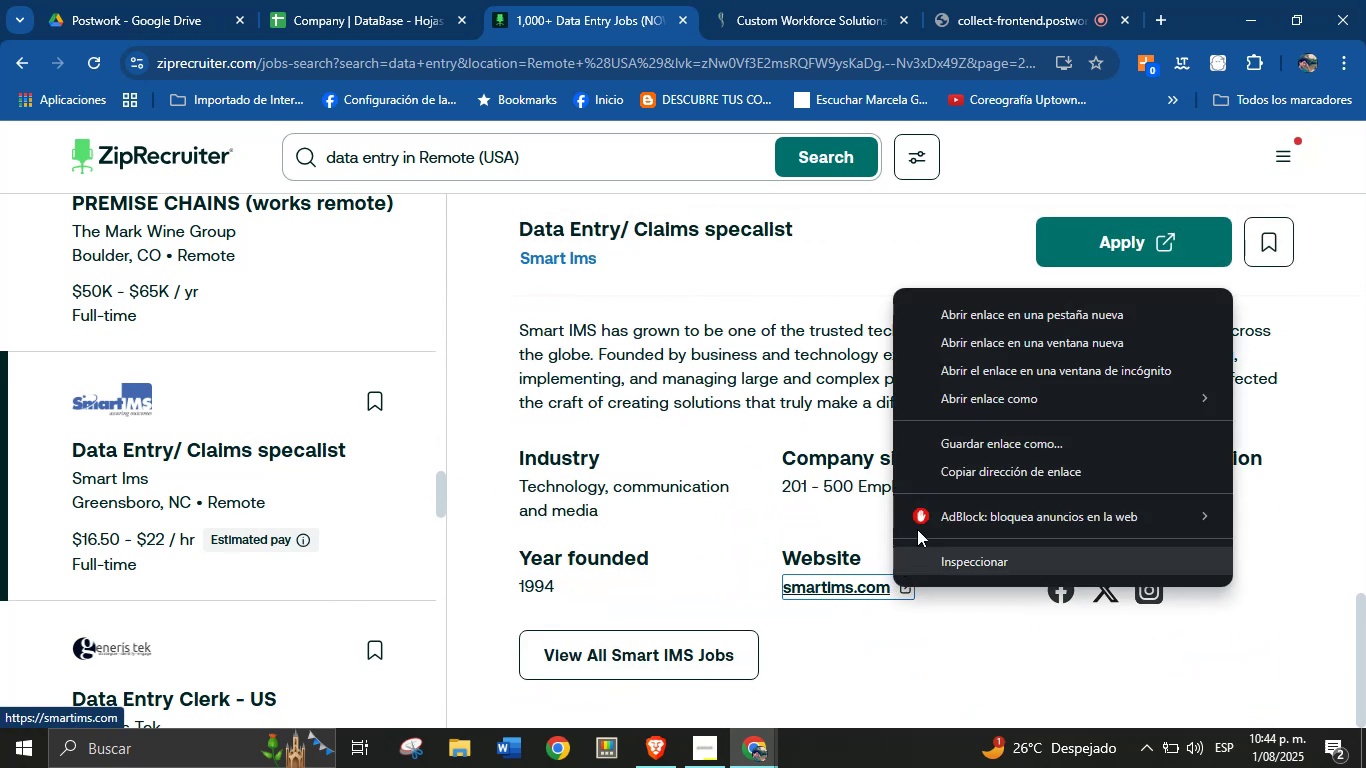 
left_click([984, 476])
 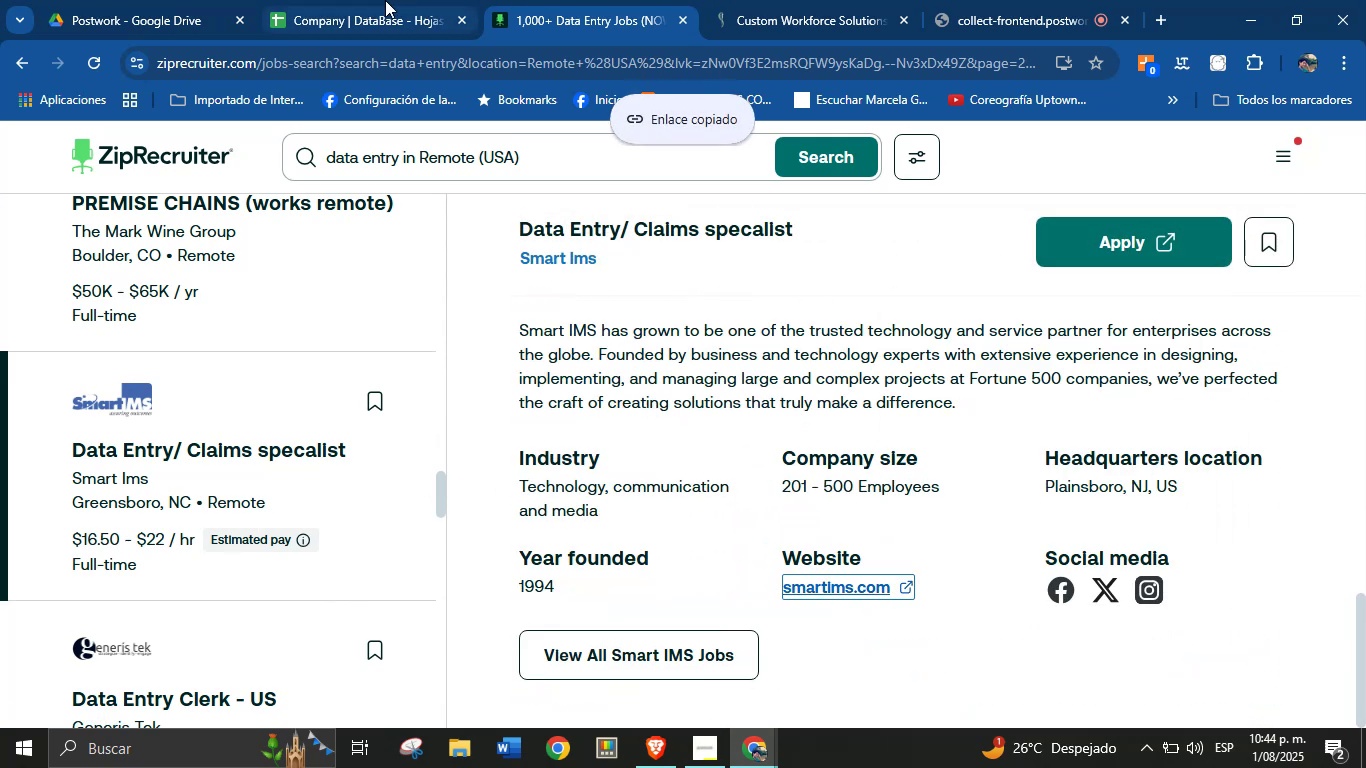 
left_click([385, 0])
 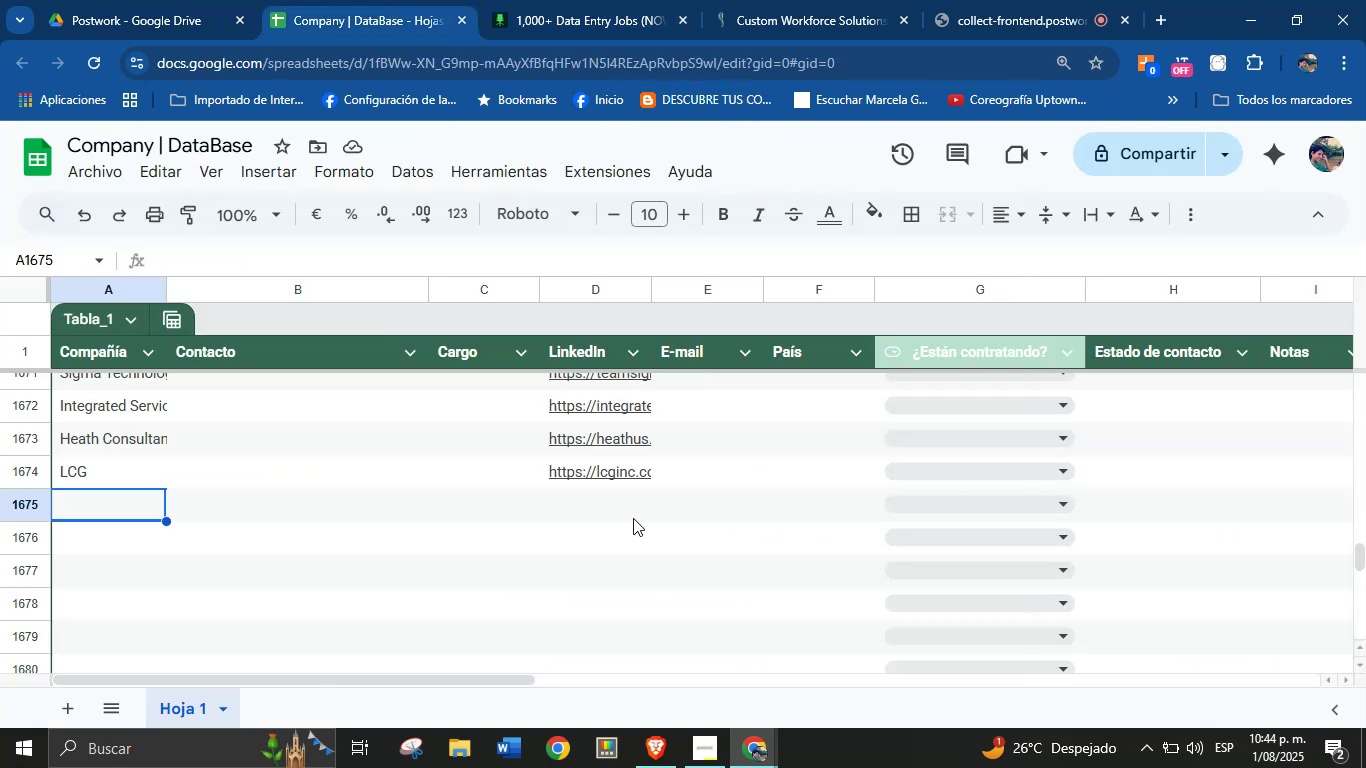 
left_click([623, 504])
 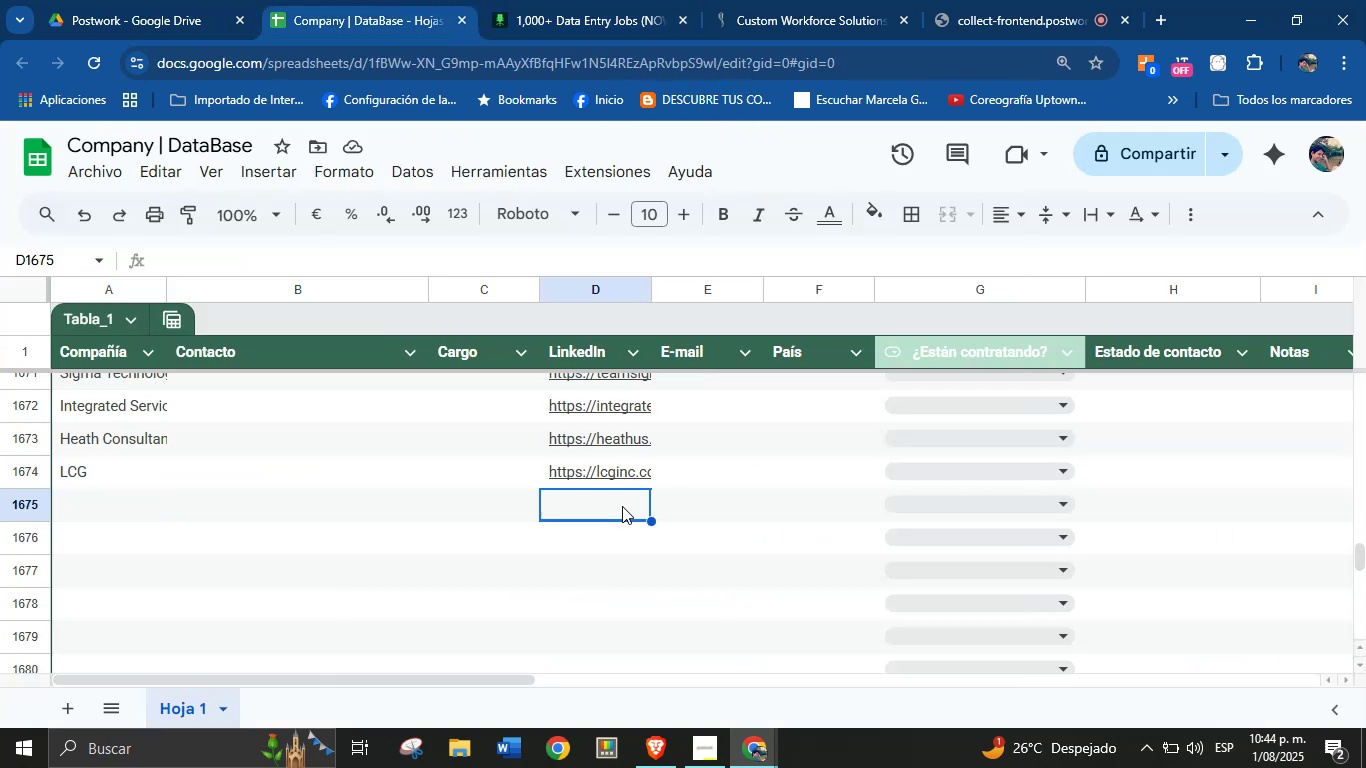 
key(Control+V)
 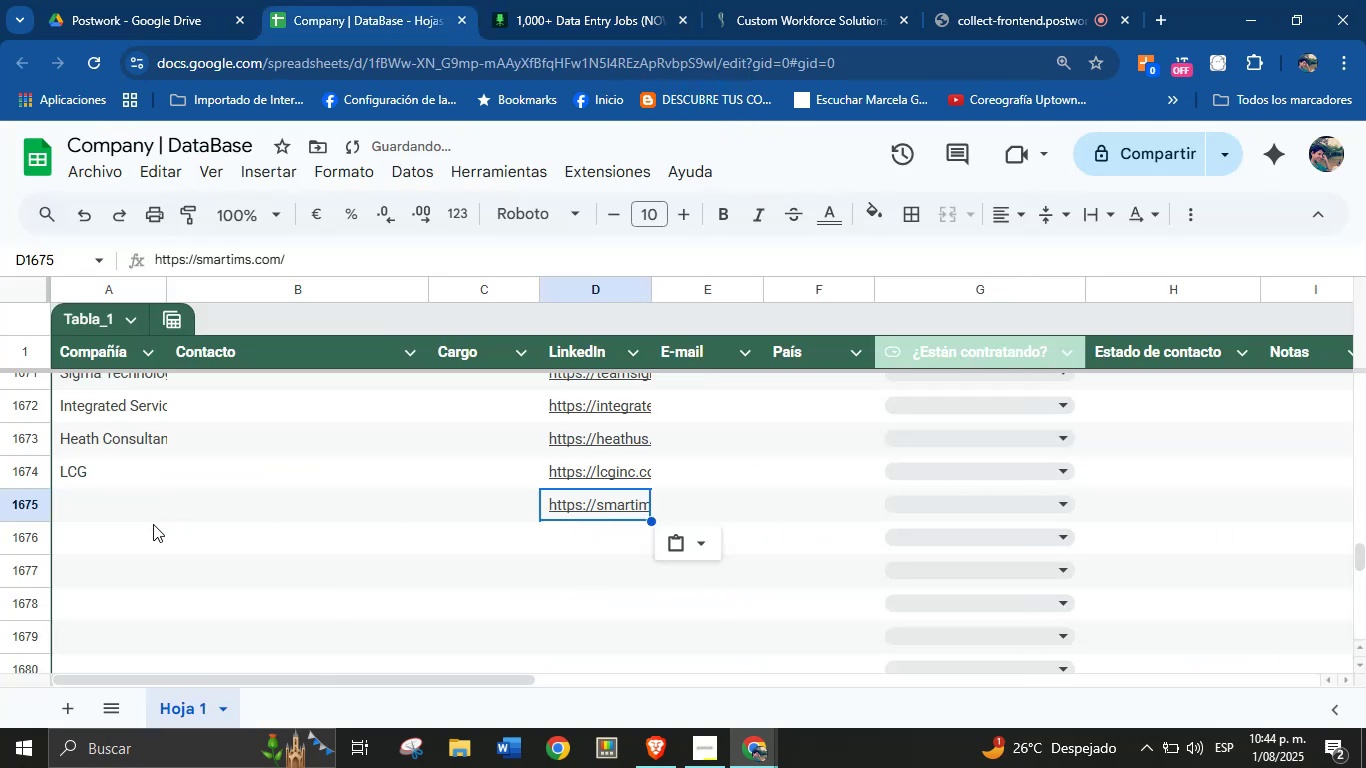 
left_click([143, 517])
 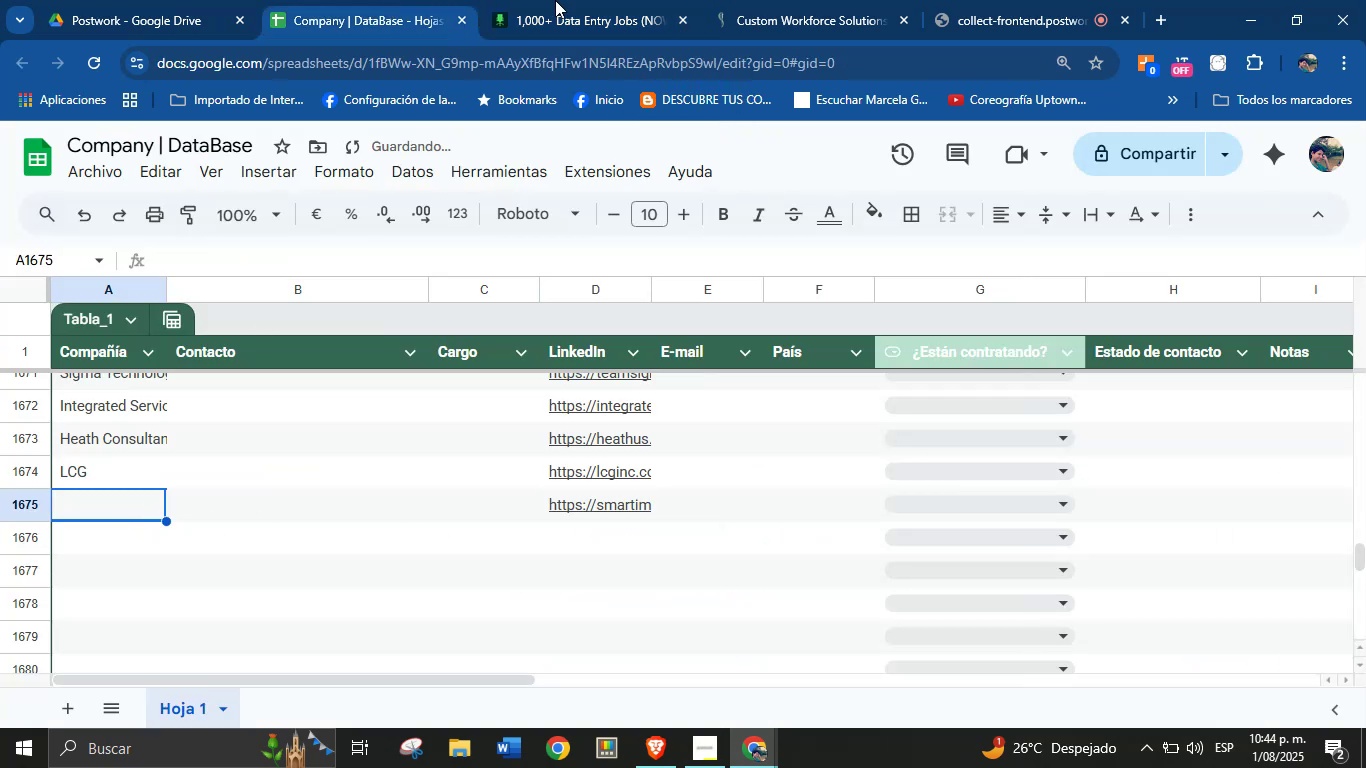 
left_click([579, 0])
 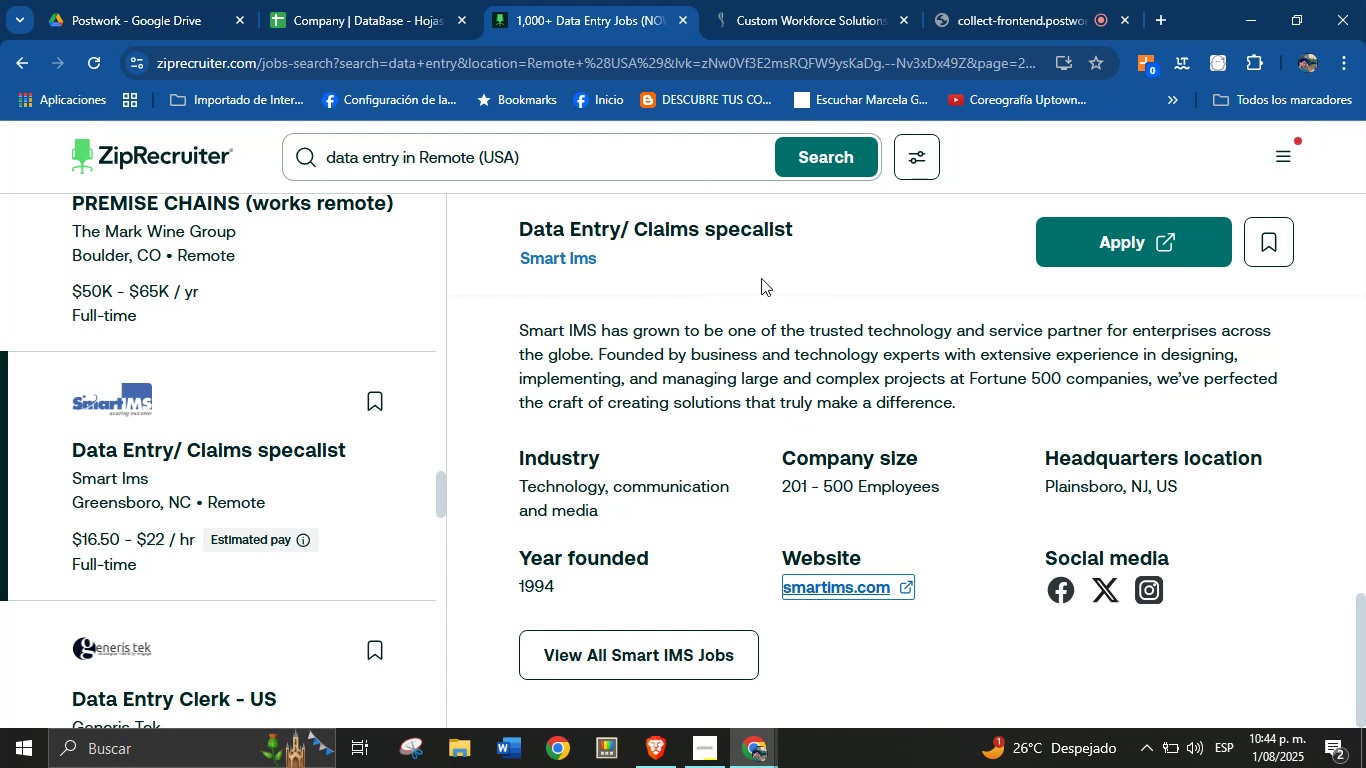 
scroll: coordinate [682, 345], scroll_direction: up, amount: 3.0
 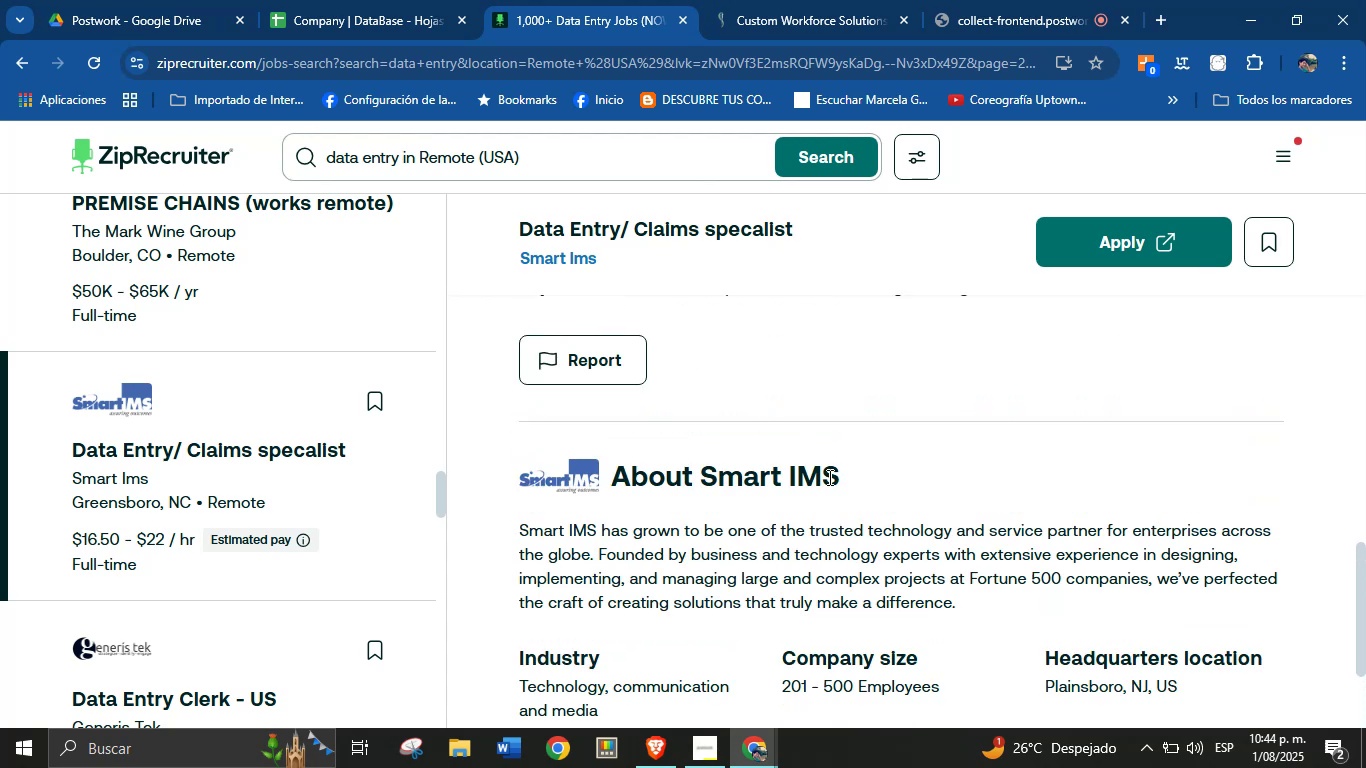 
left_click_drag(start_coordinate=[839, 477], to_coordinate=[704, 481])
 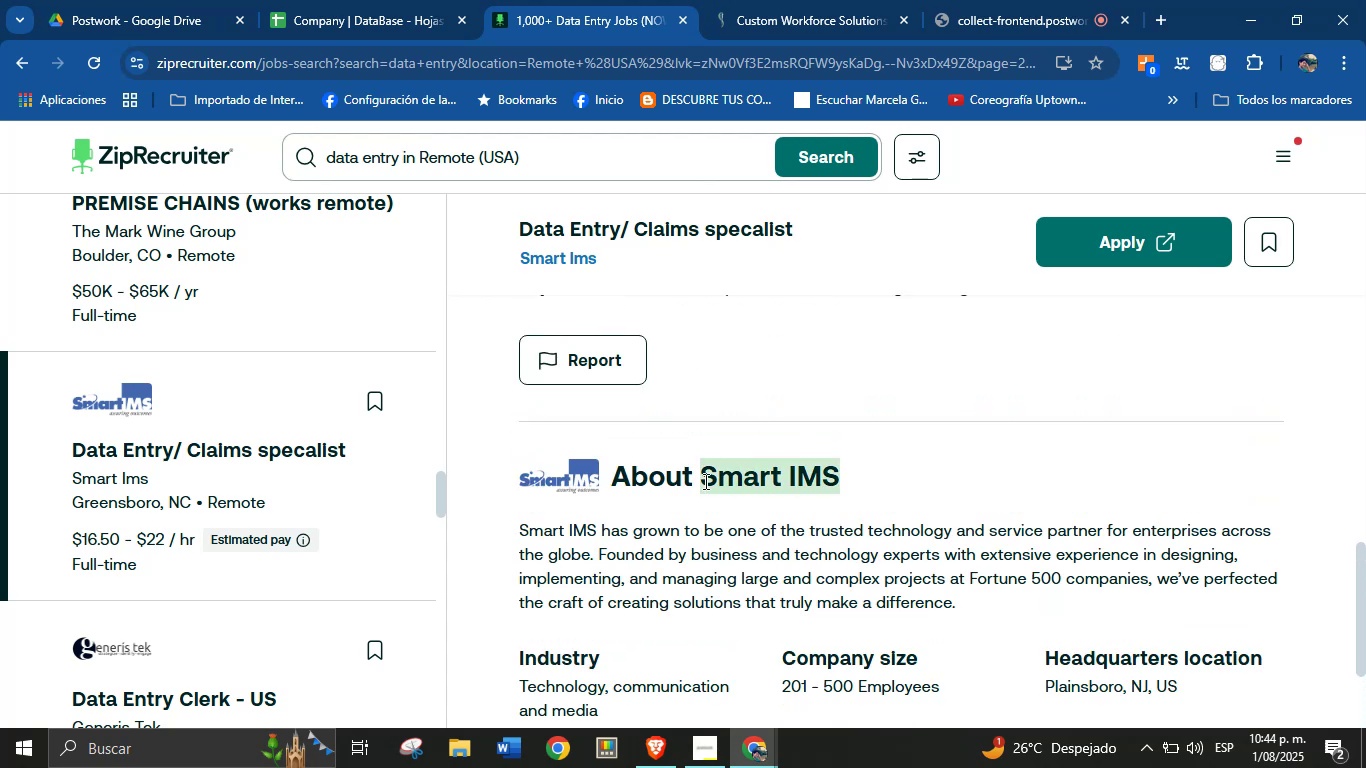 
key(Control+C)
 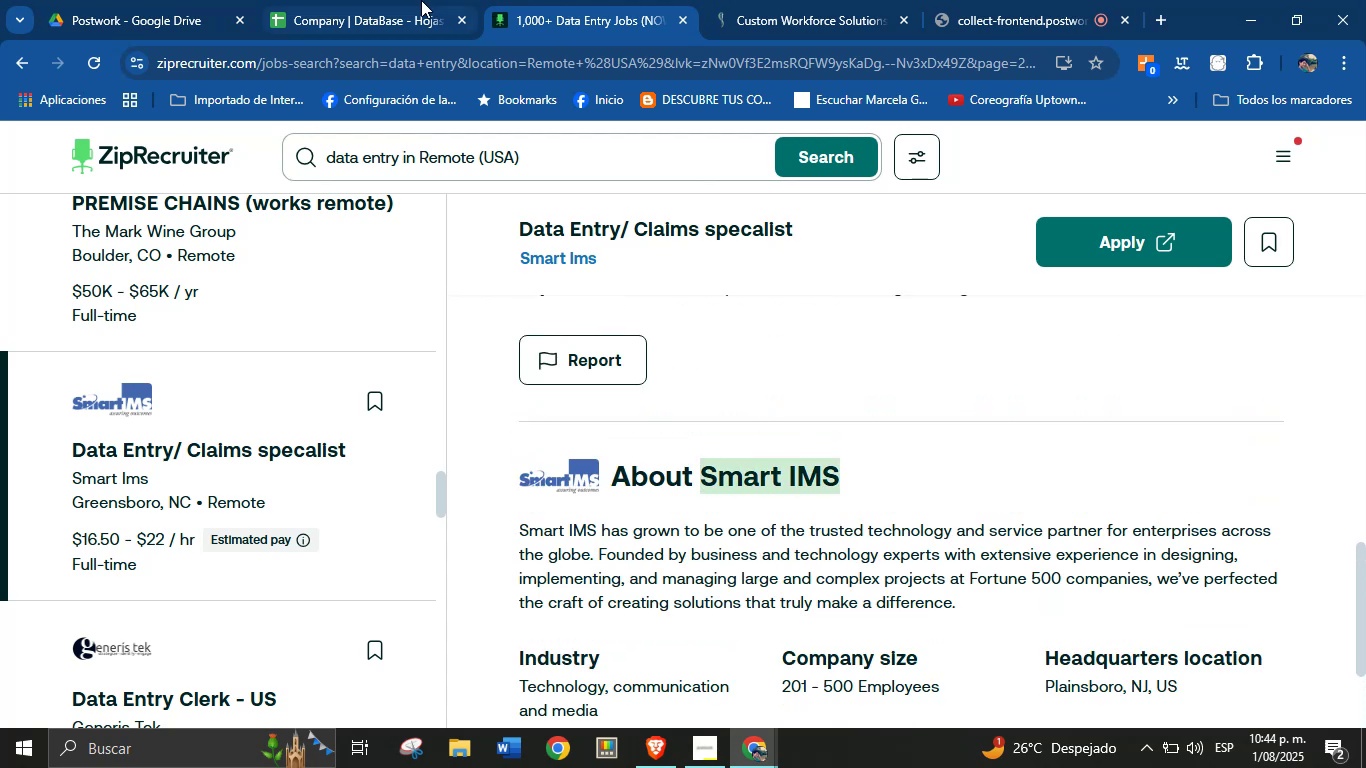 
key(Control+V)
 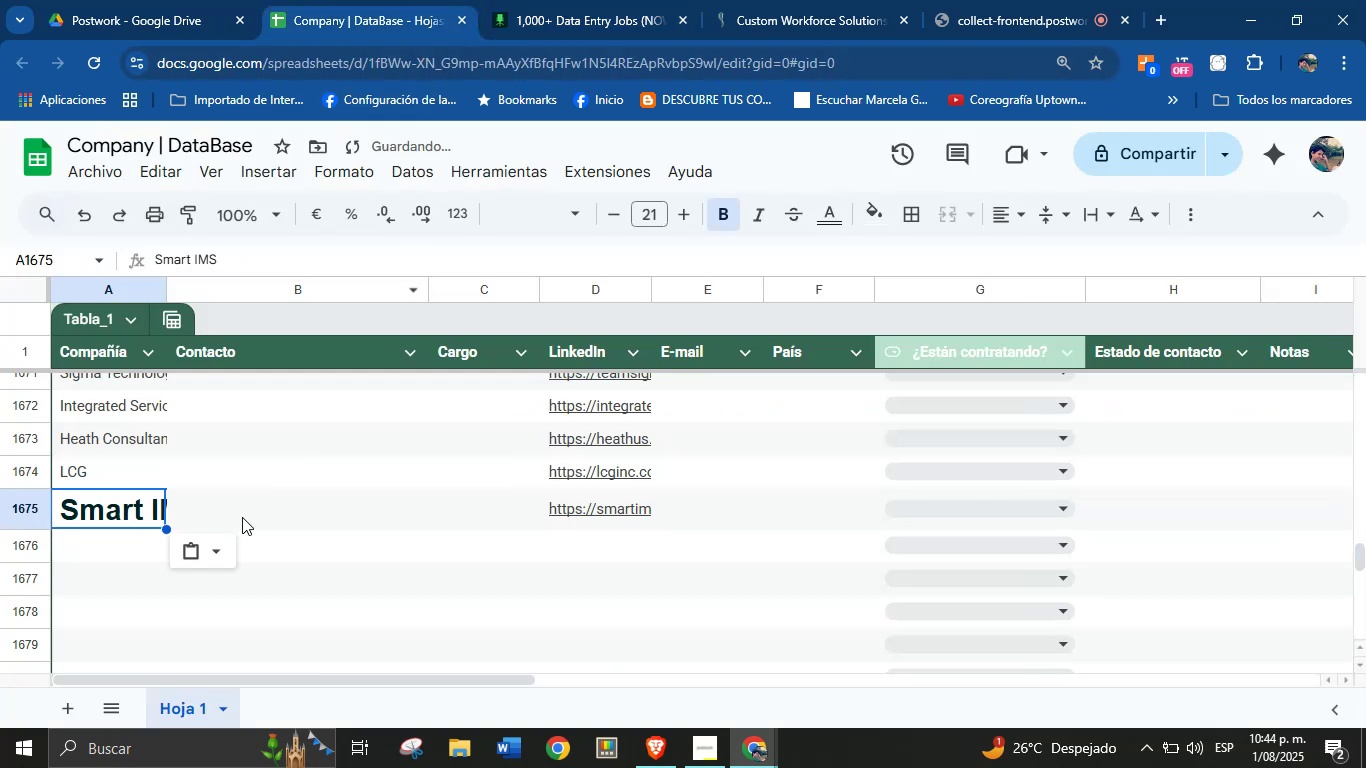 
left_click([205, 552])
 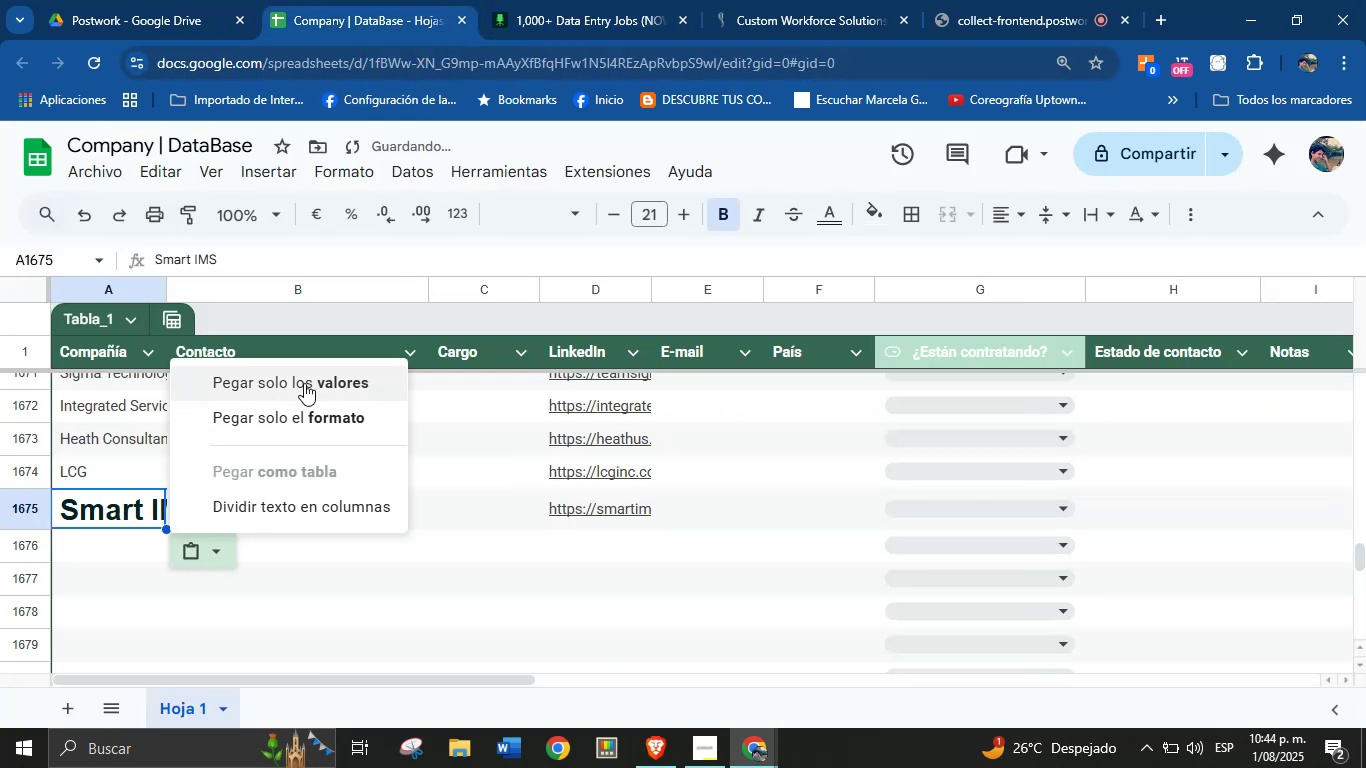 
left_click([304, 383])
 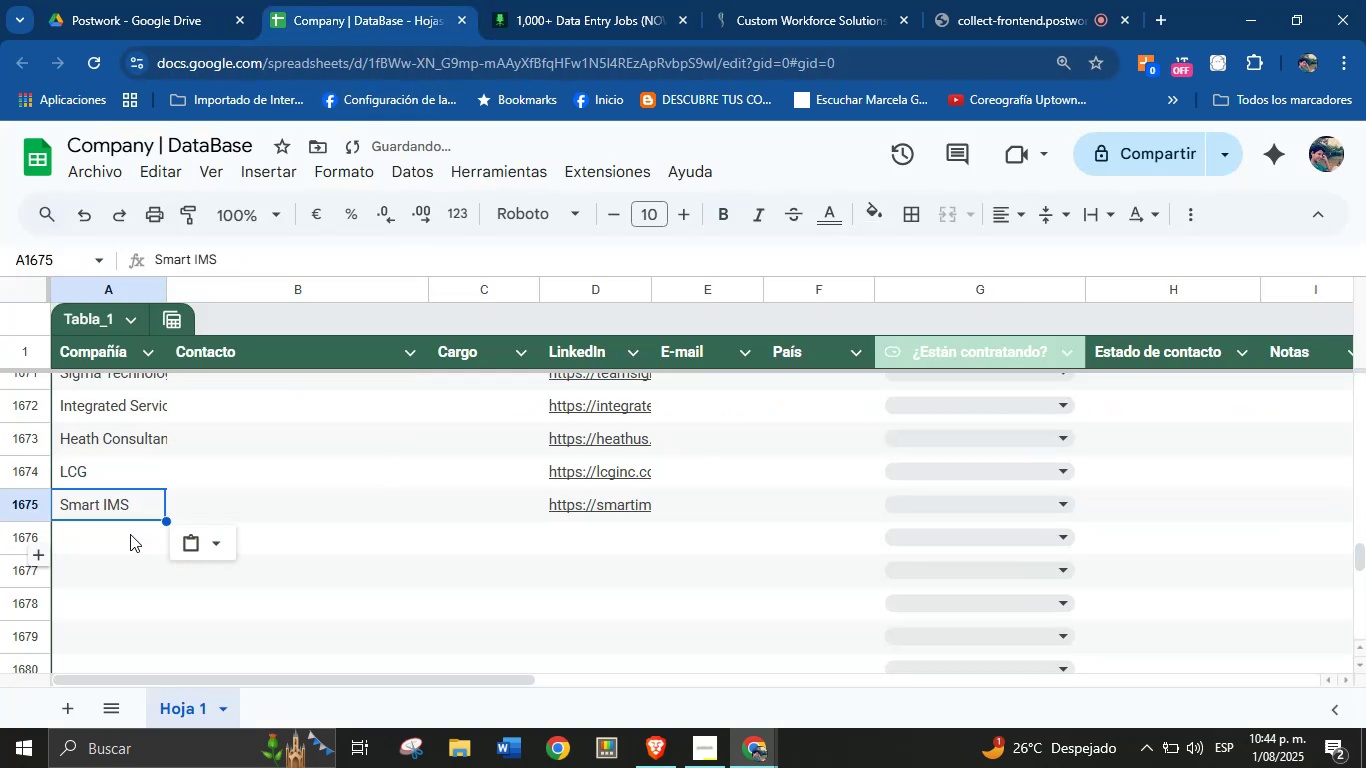 
left_click([124, 534])
 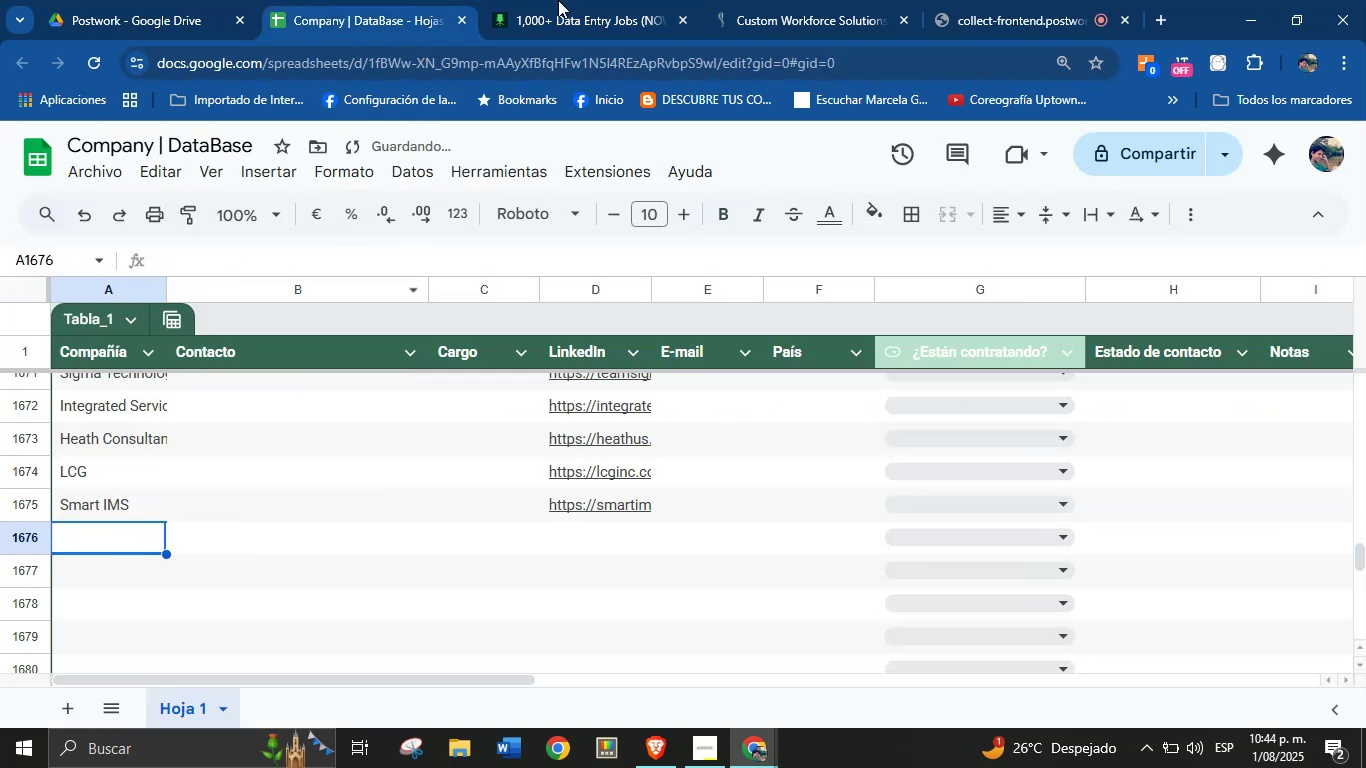 
left_click([600, 0])
 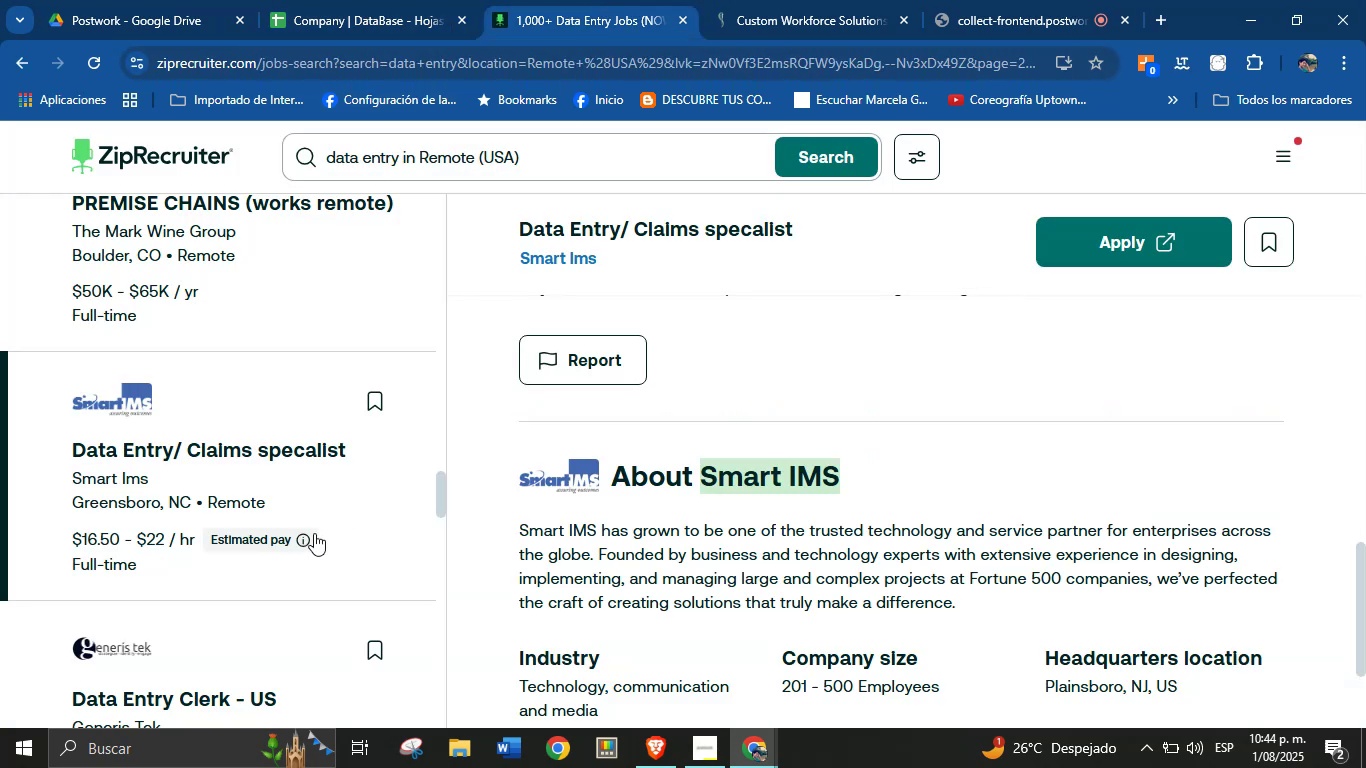 
scroll: coordinate [866, 520], scroll_direction: down, amount: 23.0
 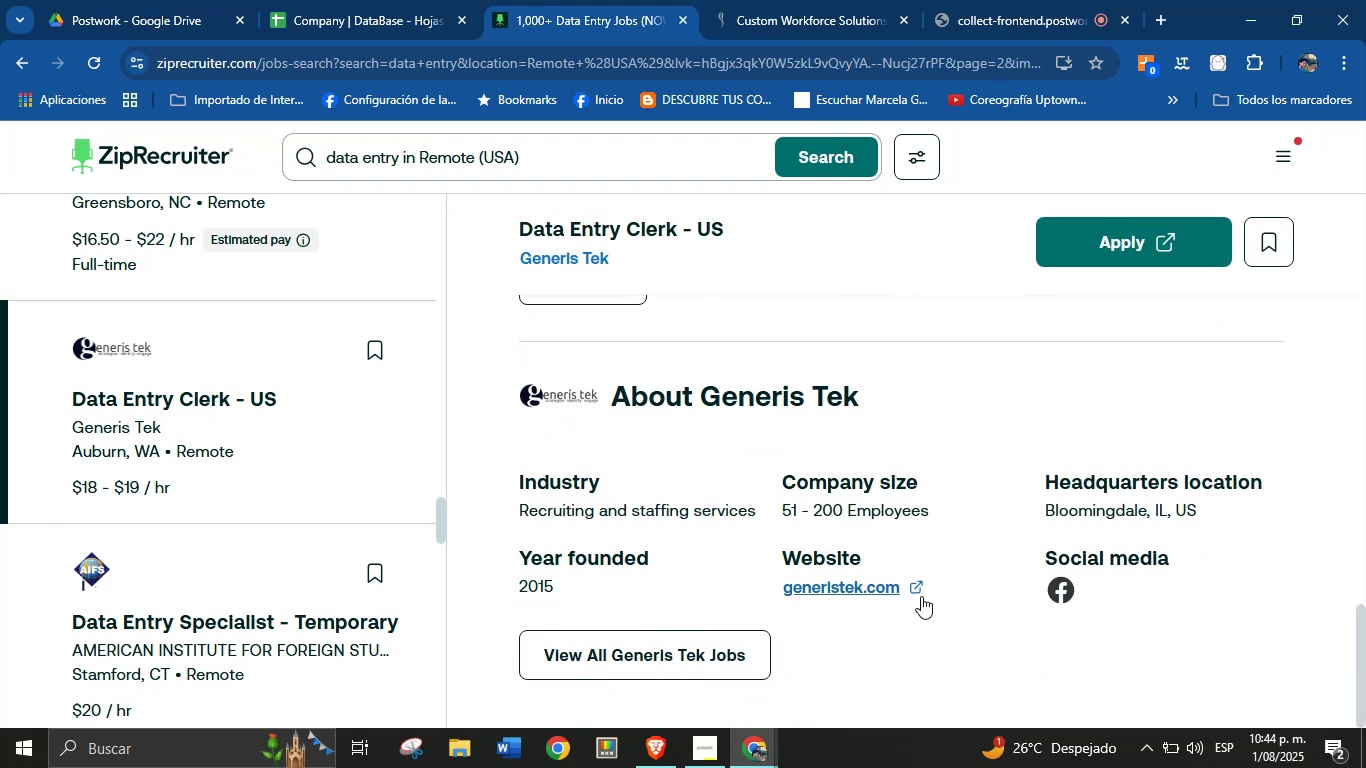 
right_click([901, 591])
 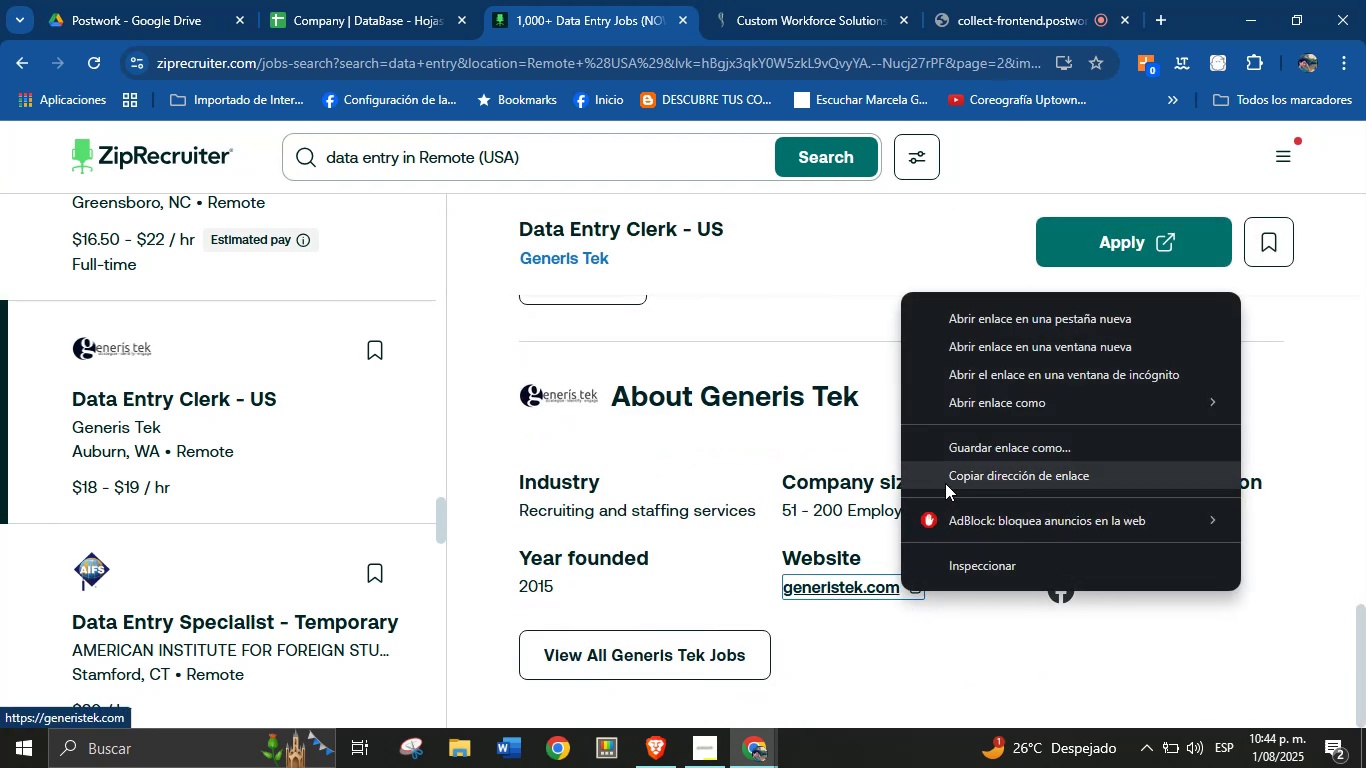 
left_click([952, 479])
 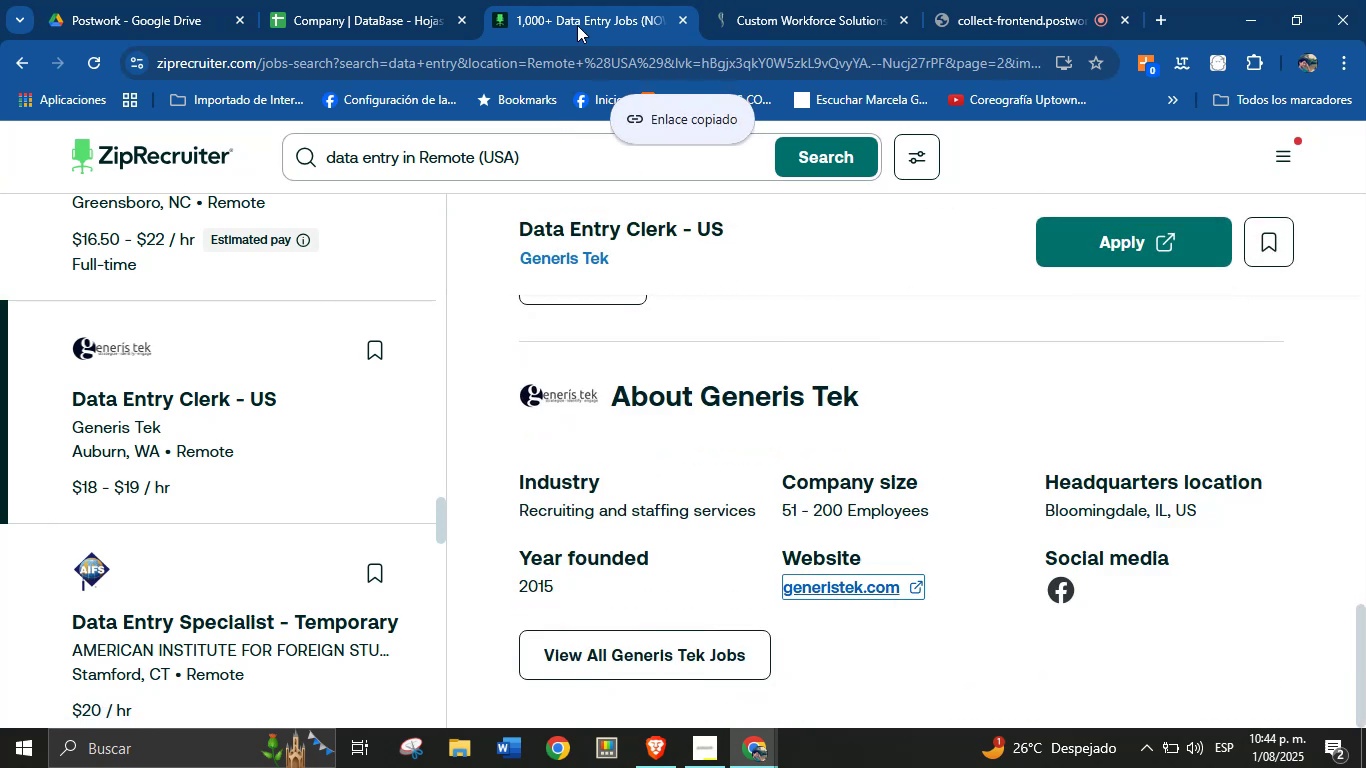 
left_click([396, 0])
 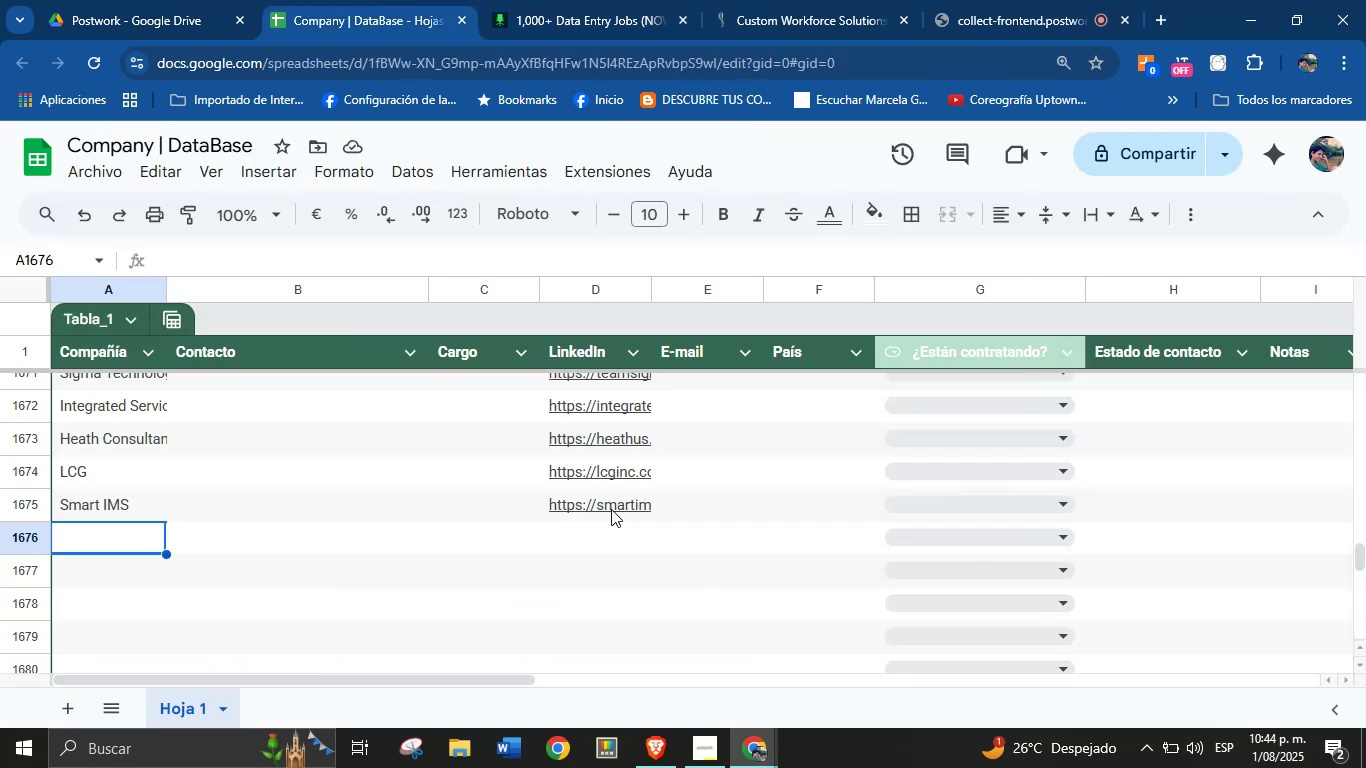 
left_click([608, 536])
 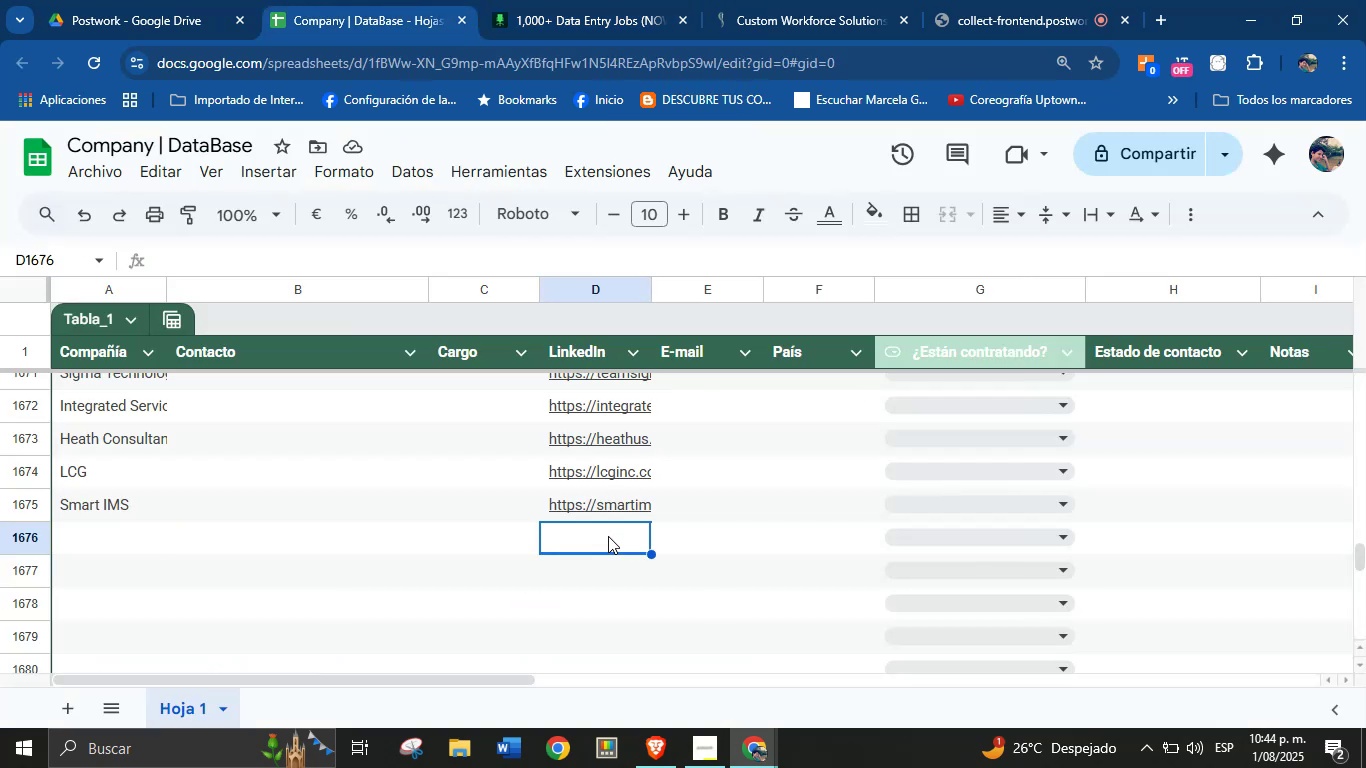 
key(Control+V)
 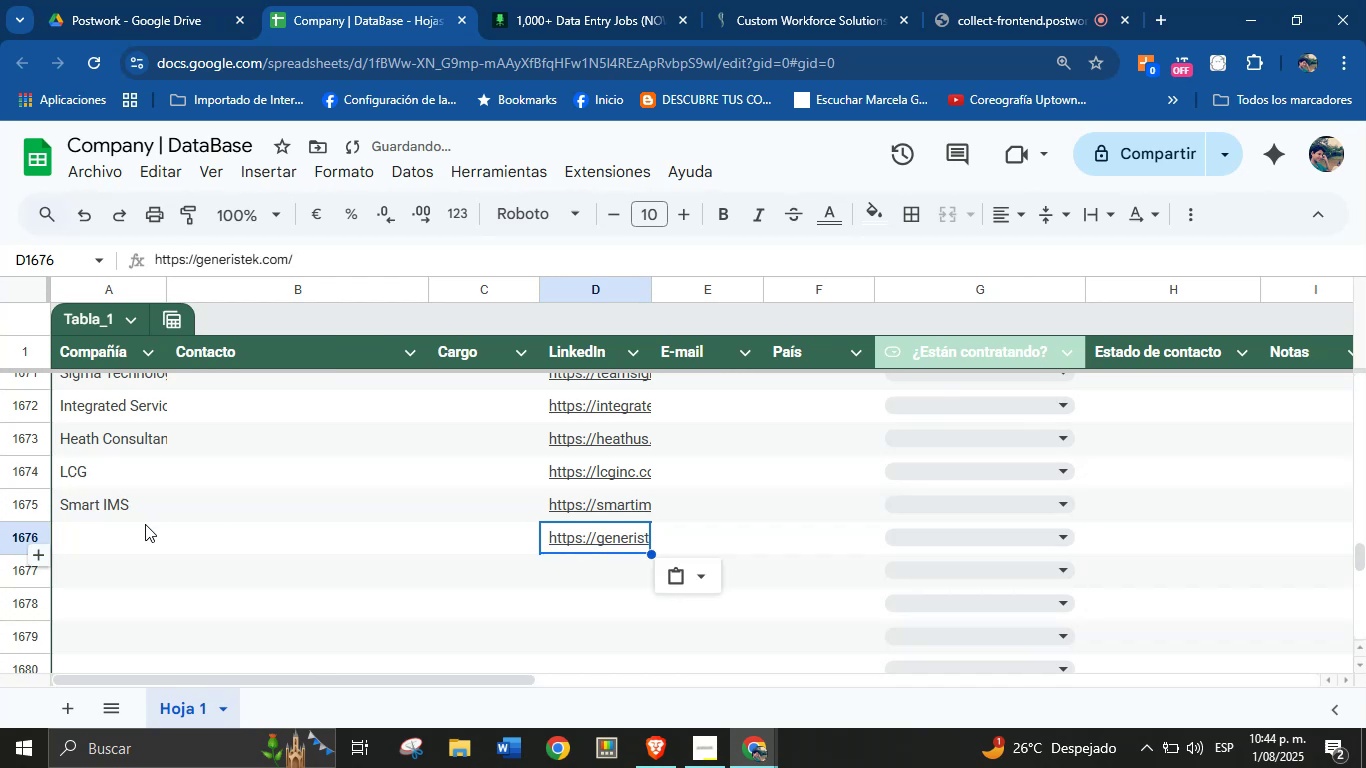 
left_click([125, 542])
 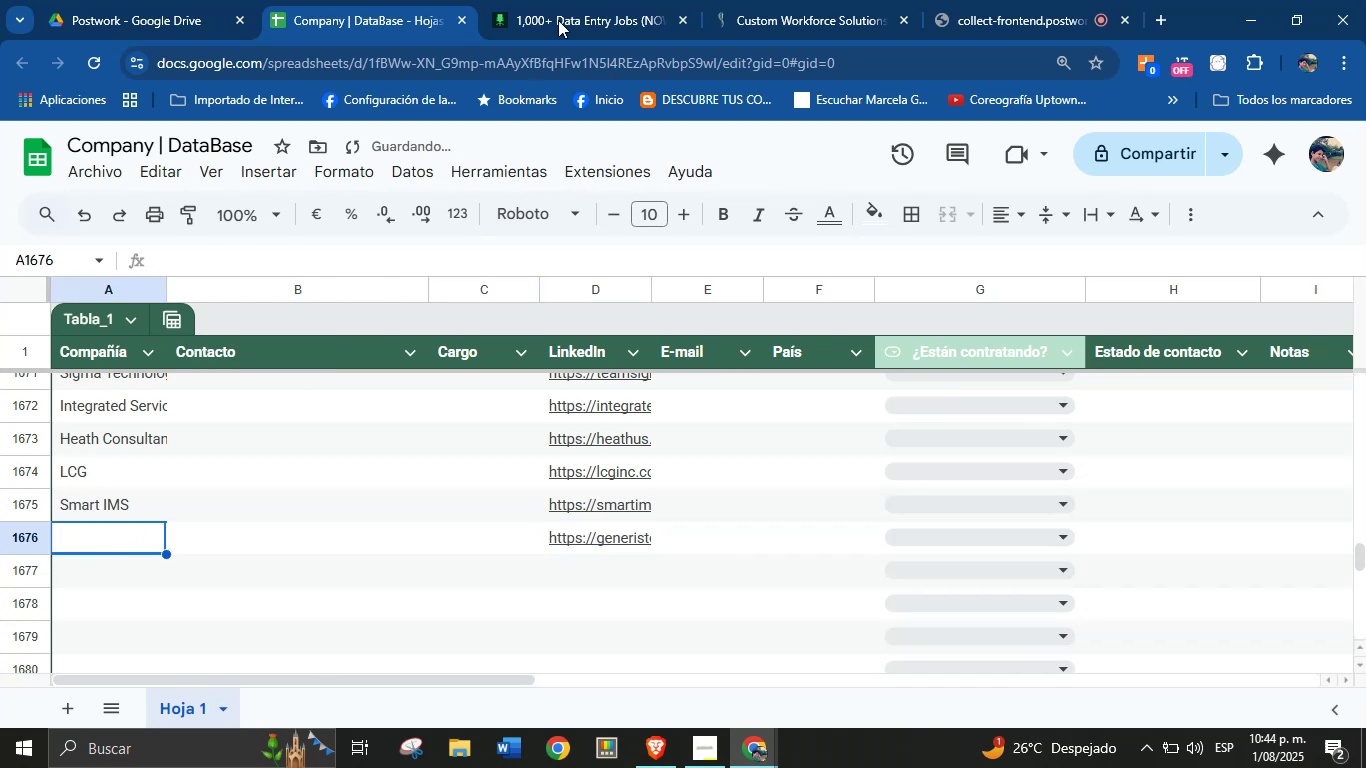 
left_click([586, 0])
 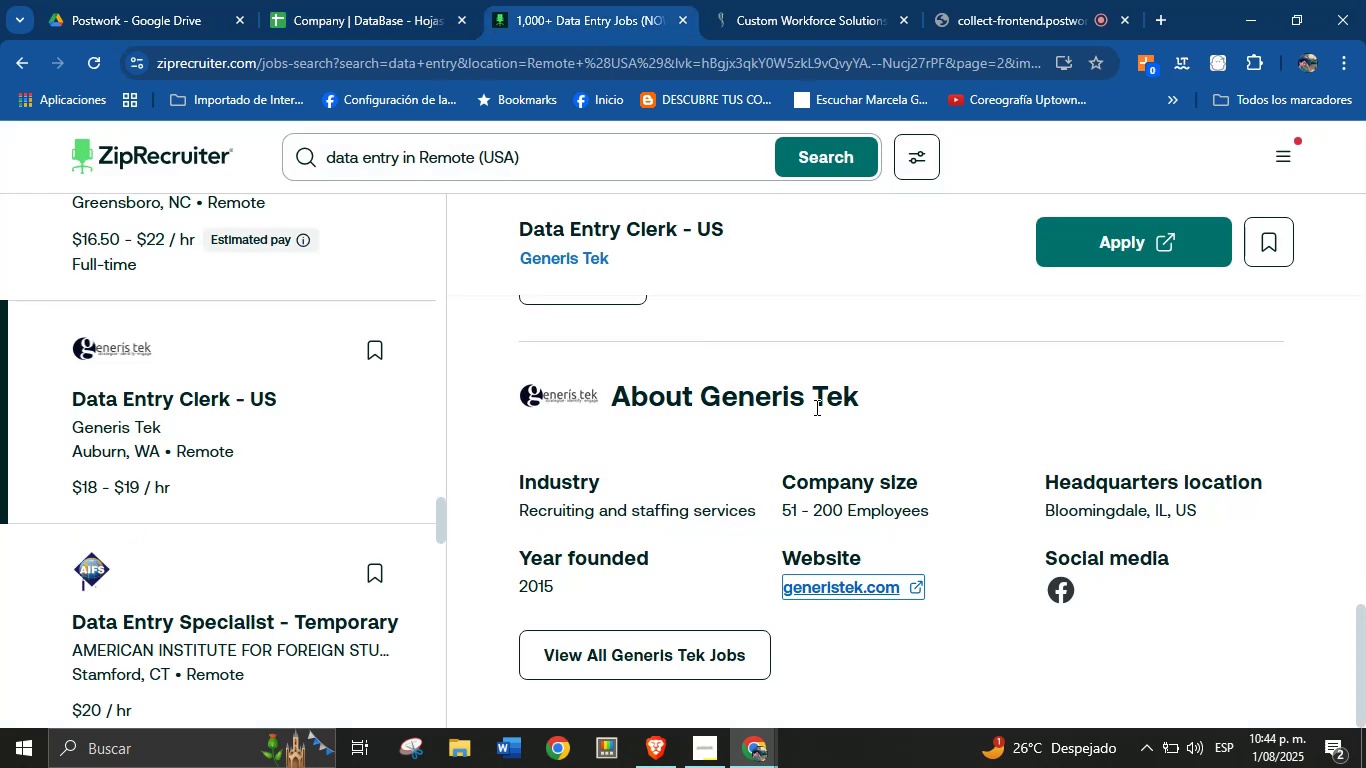 
left_click_drag(start_coordinate=[858, 404], to_coordinate=[702, 404])
 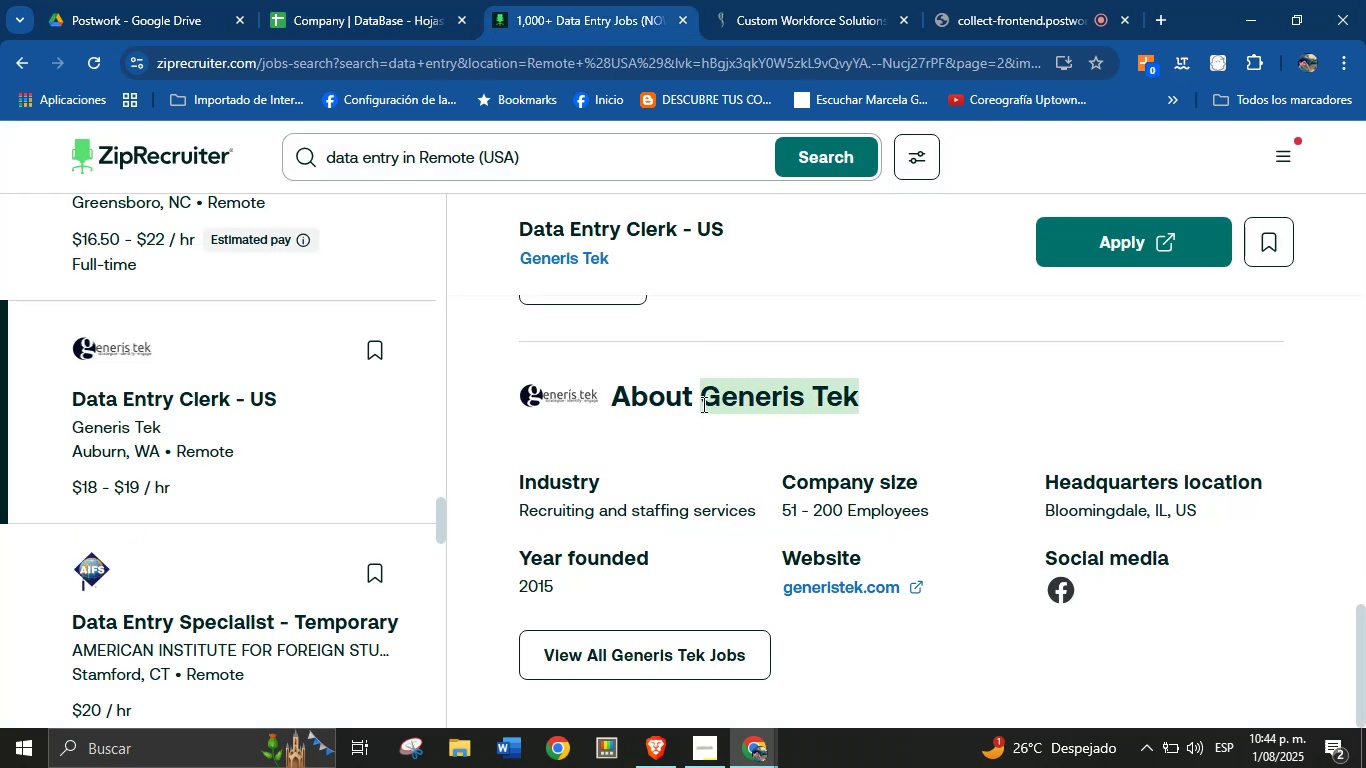 
key(Control+C)
 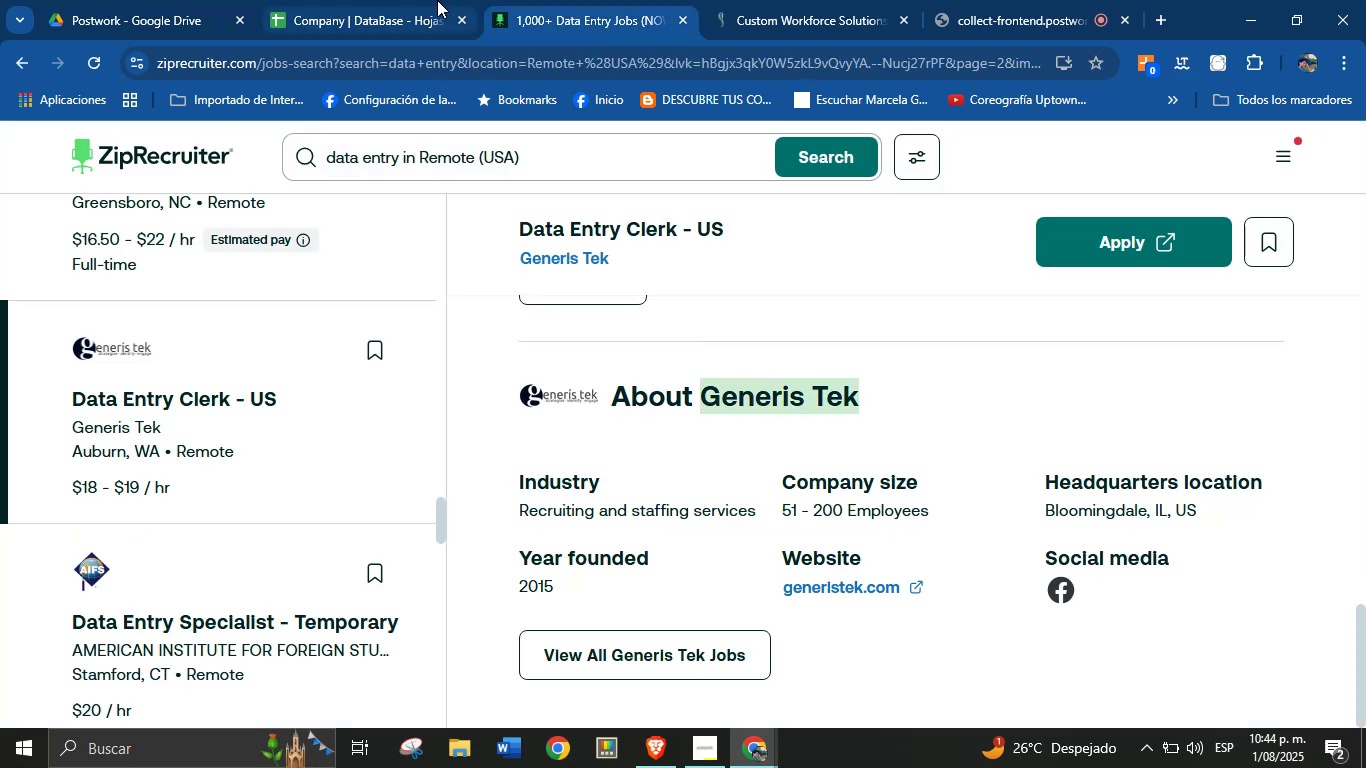 
key(Control+V)
 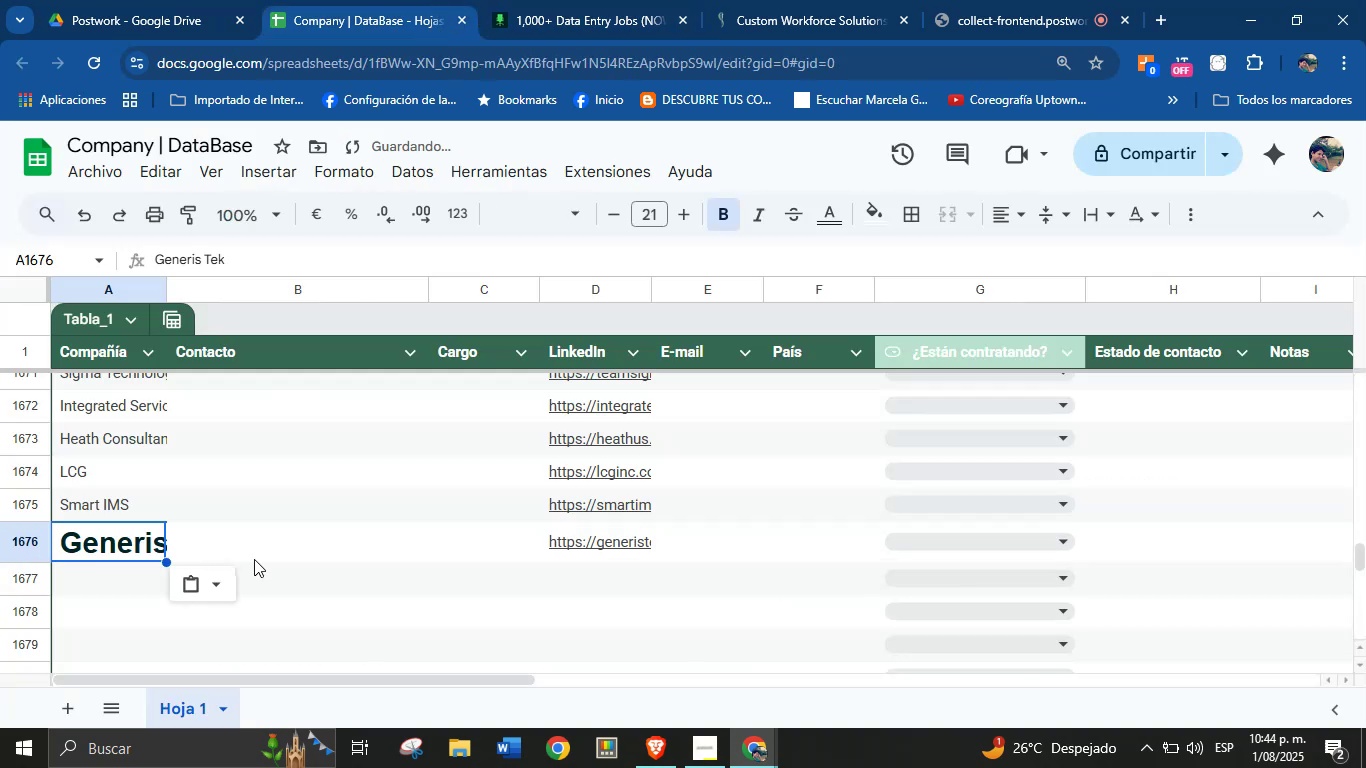 
left_click([221, 588])
 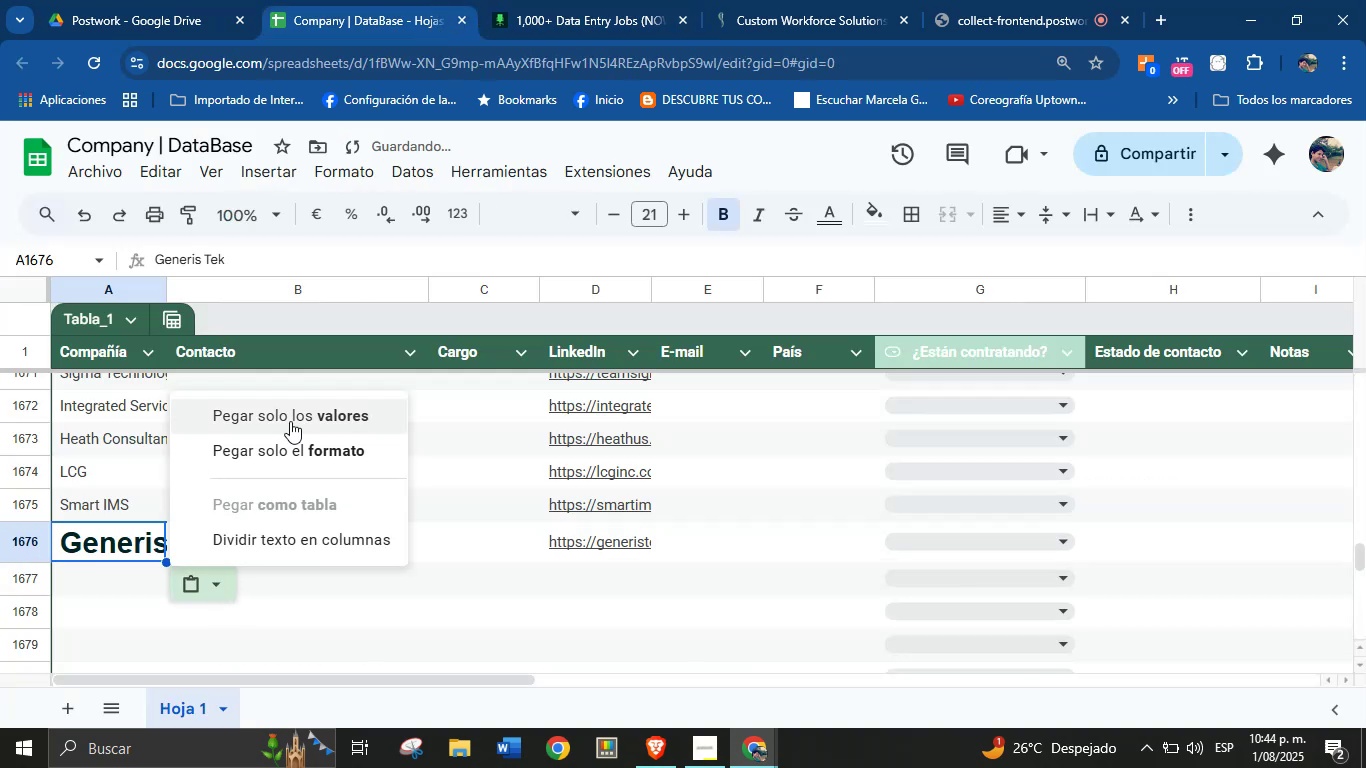 
left_click([291, 418])
 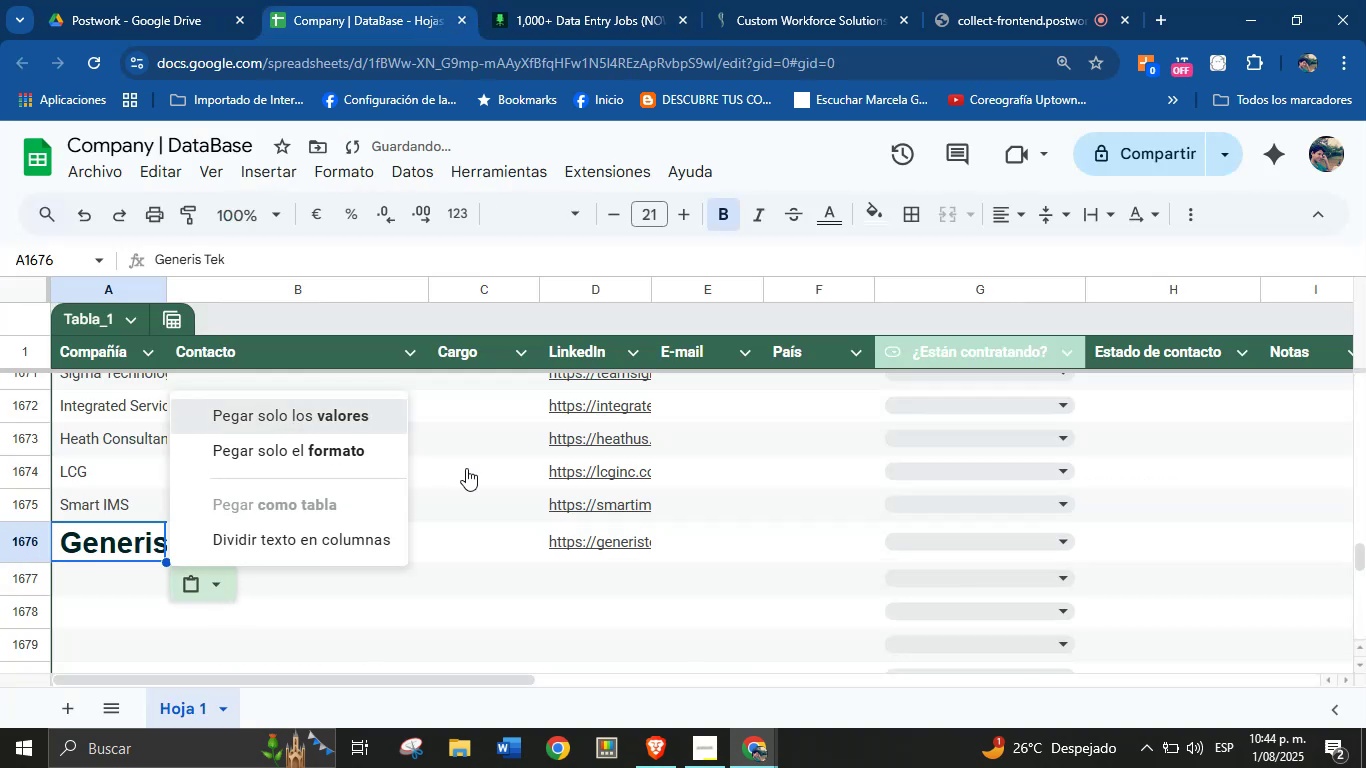 
scroll: coordinate [472, 472], scroll_direction: down, amount: 1.0
 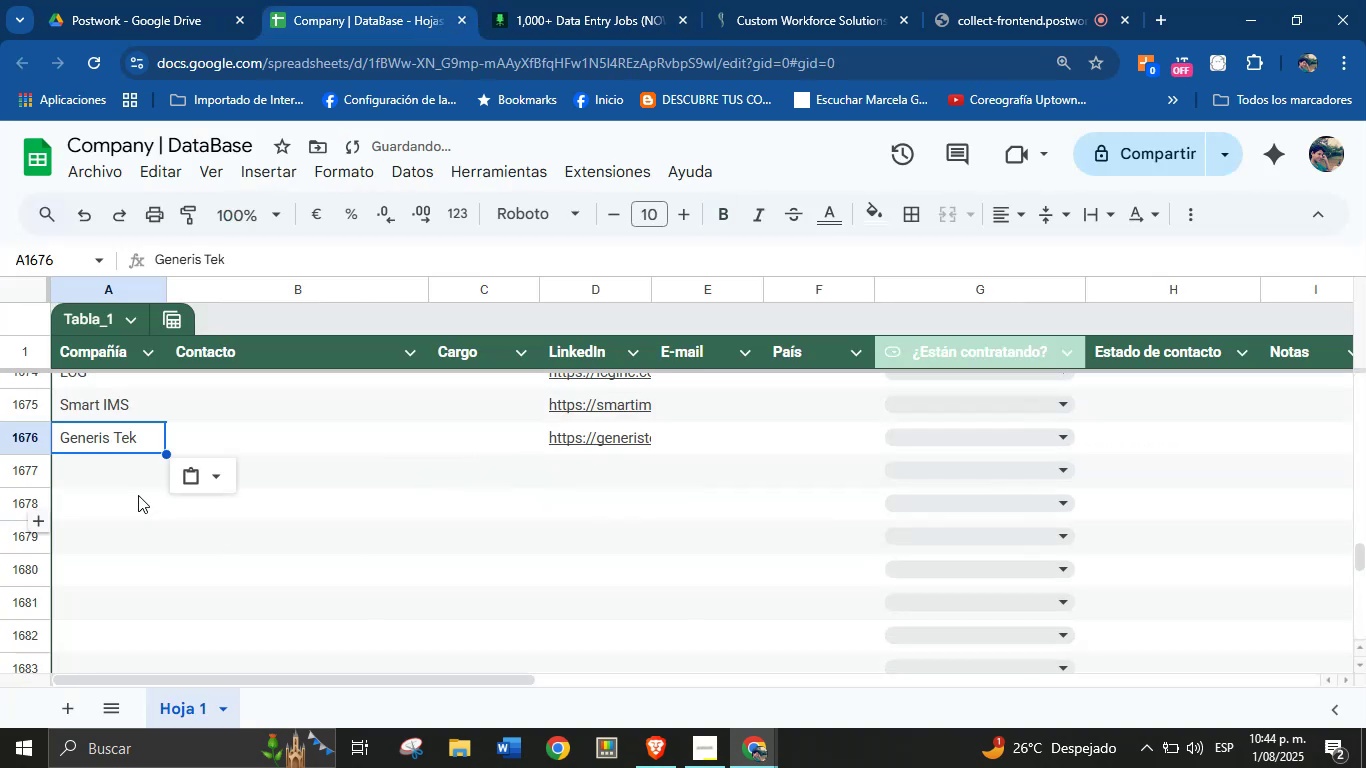 
left_click([112, 484])
 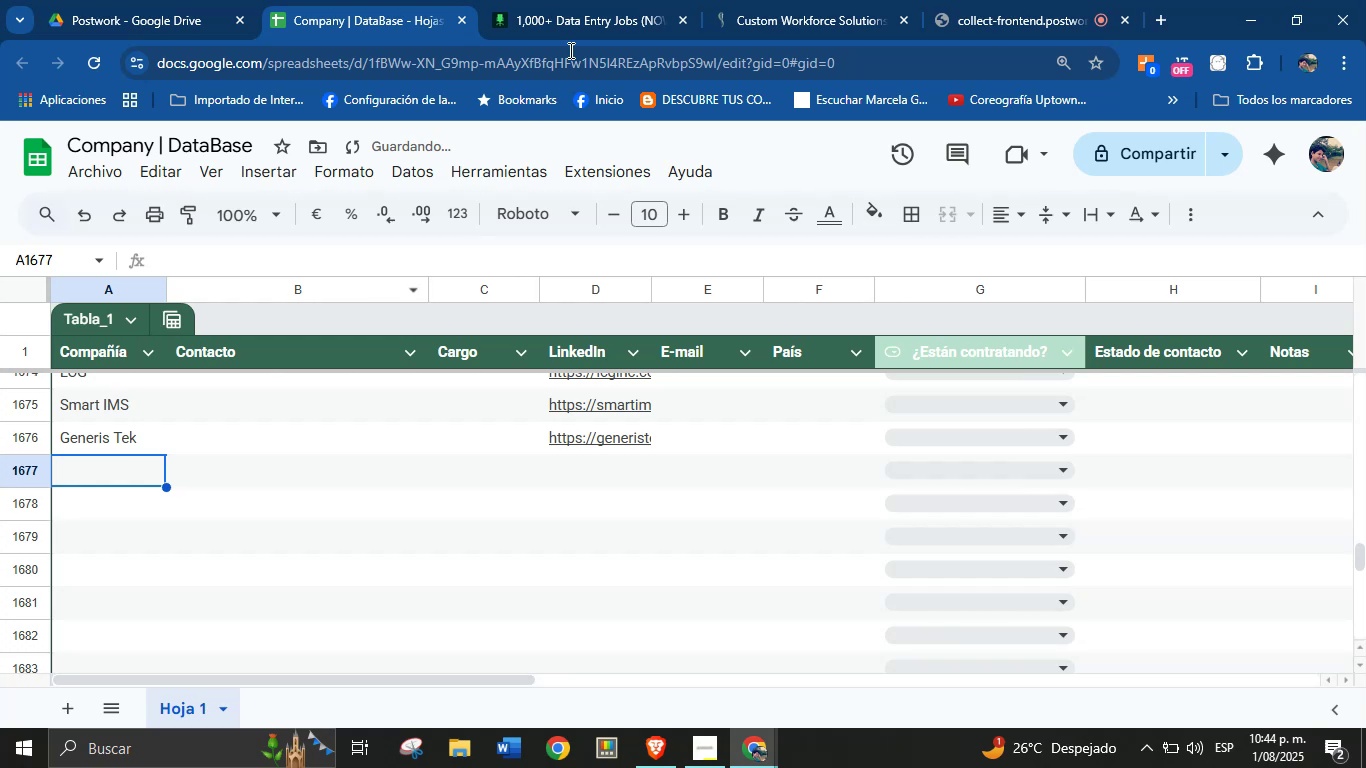 
left_click([580, 2])
 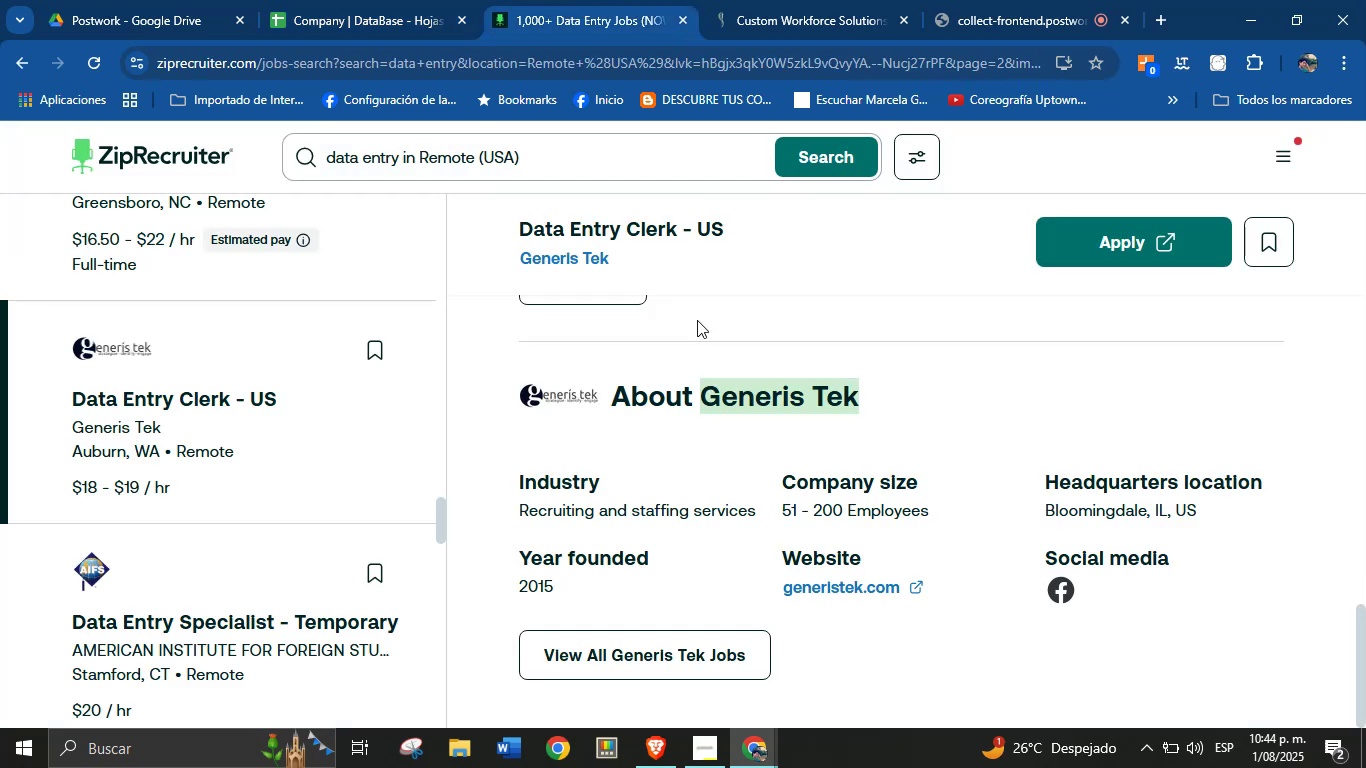 
scroll: coordinate [765, 401], scroll_direction: down, amount: 7.0
 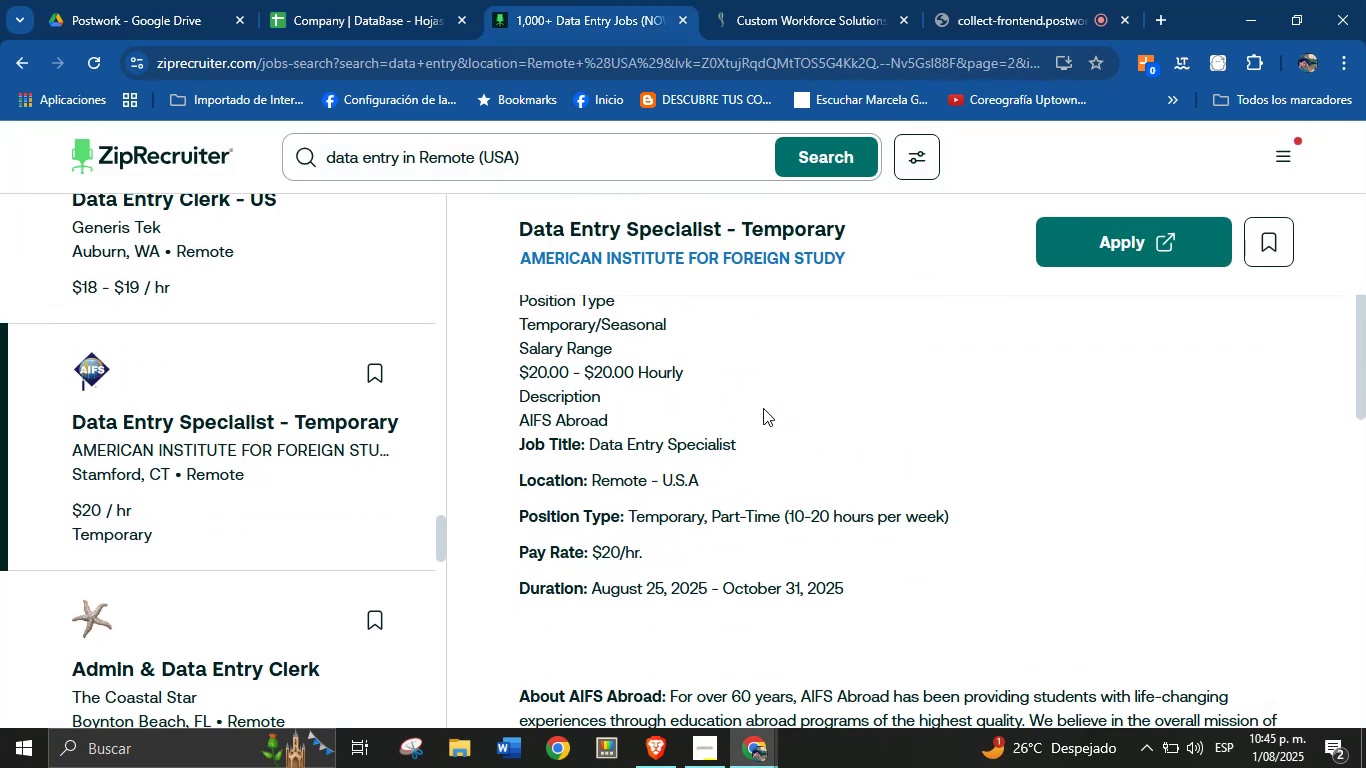 
scroll: coordinate [736, 429], scroll_direction: none, amount: 0.0
 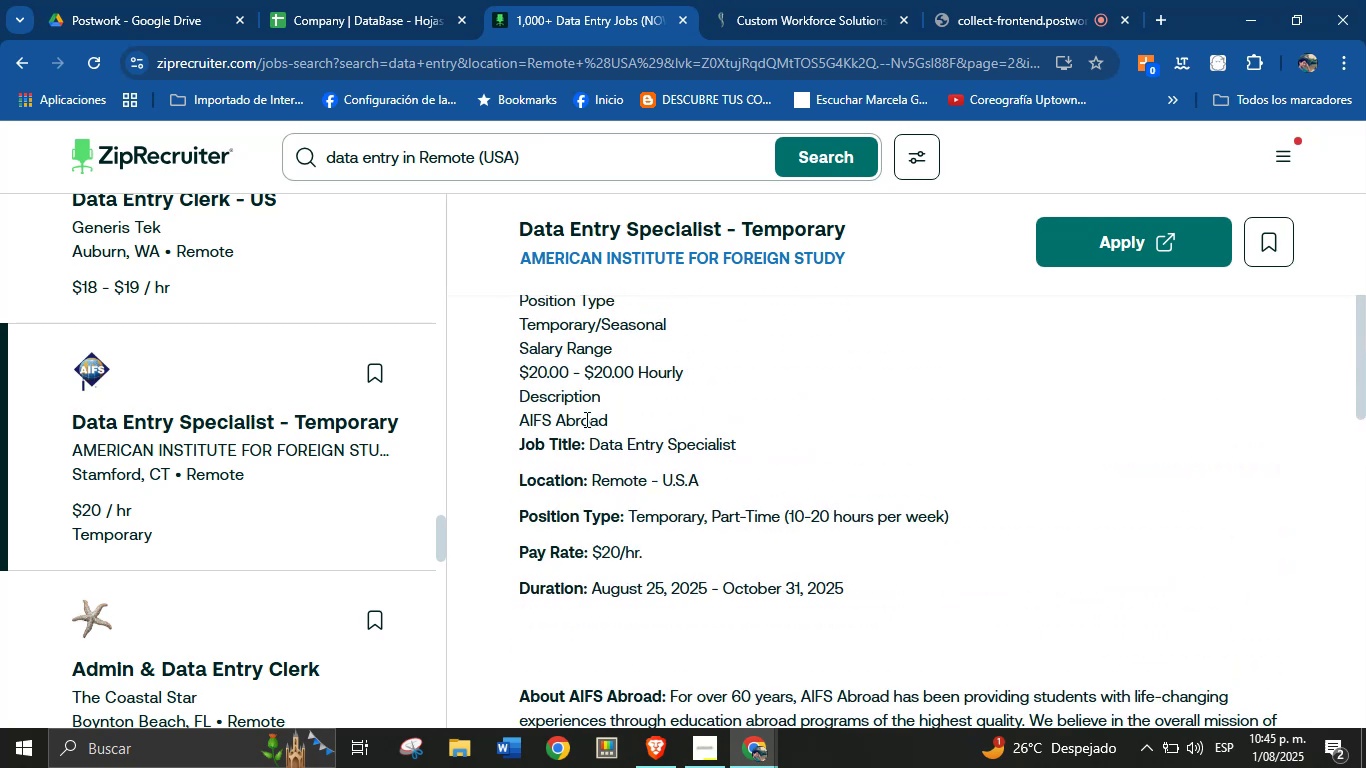 
scroll: coordinate [843, 536], scroll_direction: down, amount: 15.0
 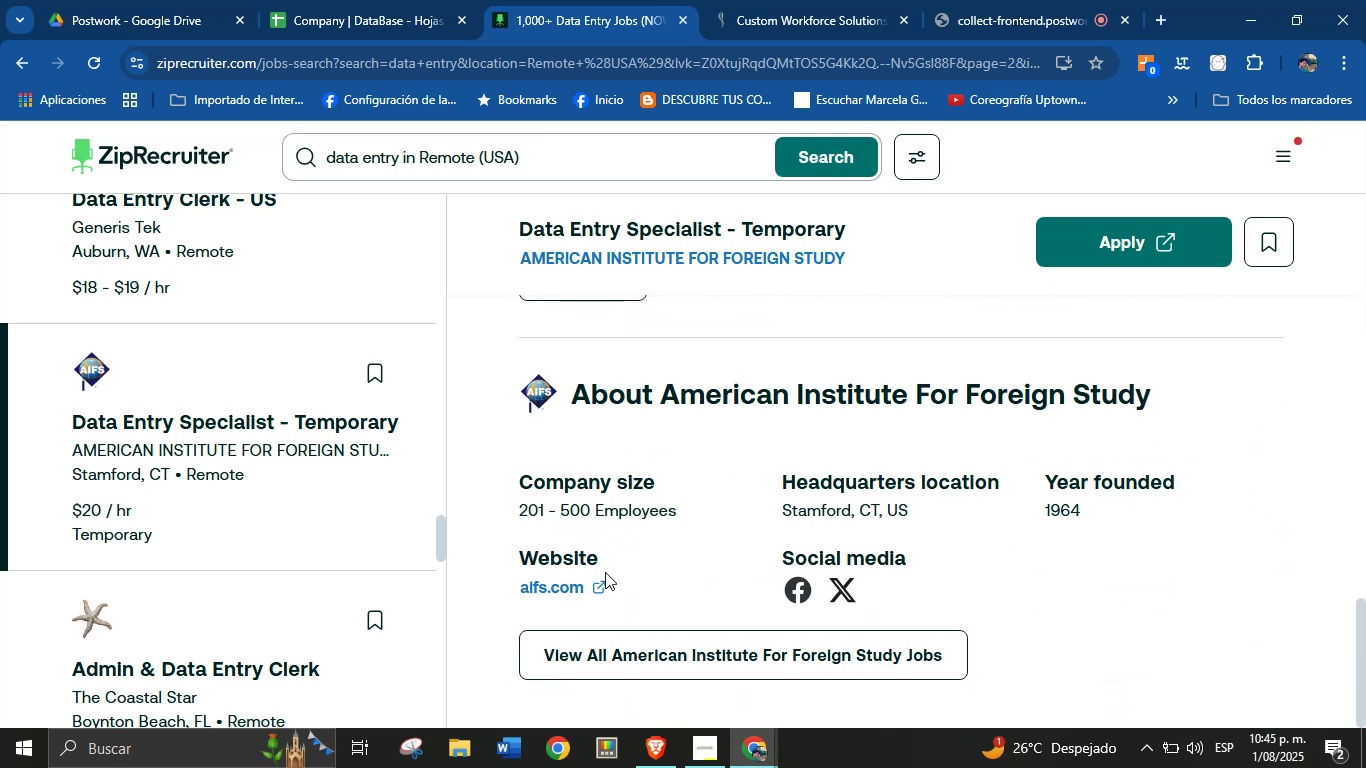 
right_click([598, 585])
 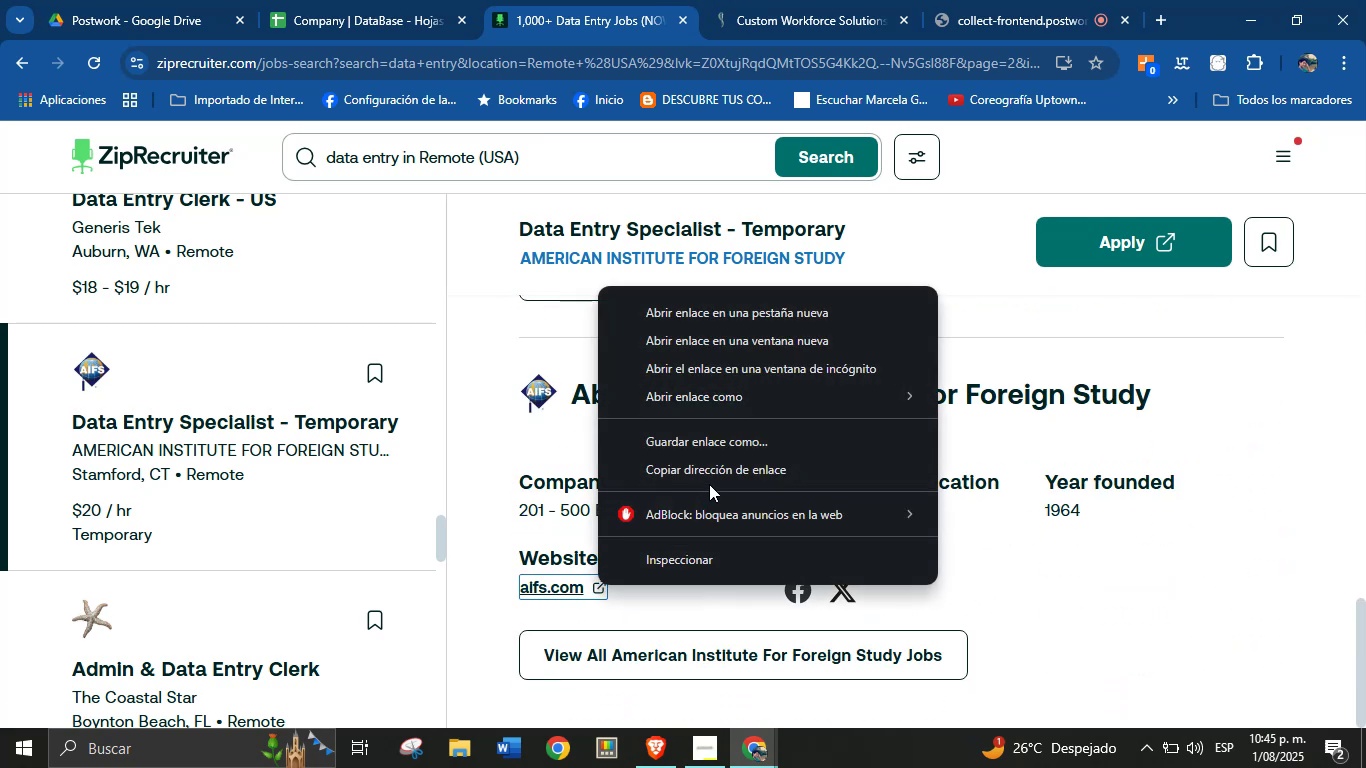 
left_click([711, 479])
 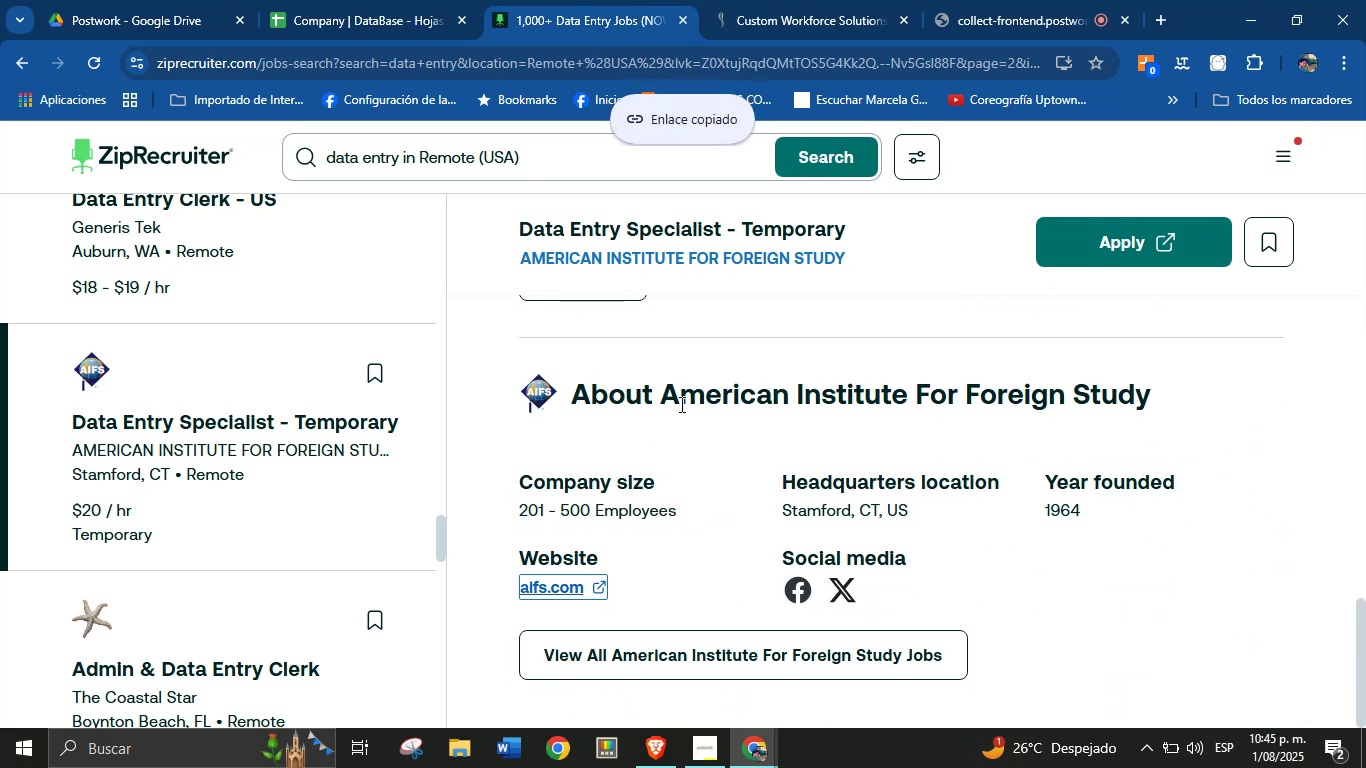 
left_click_drag(start_coordinate=[662, 399], to_coordinate=[1154, 388])
 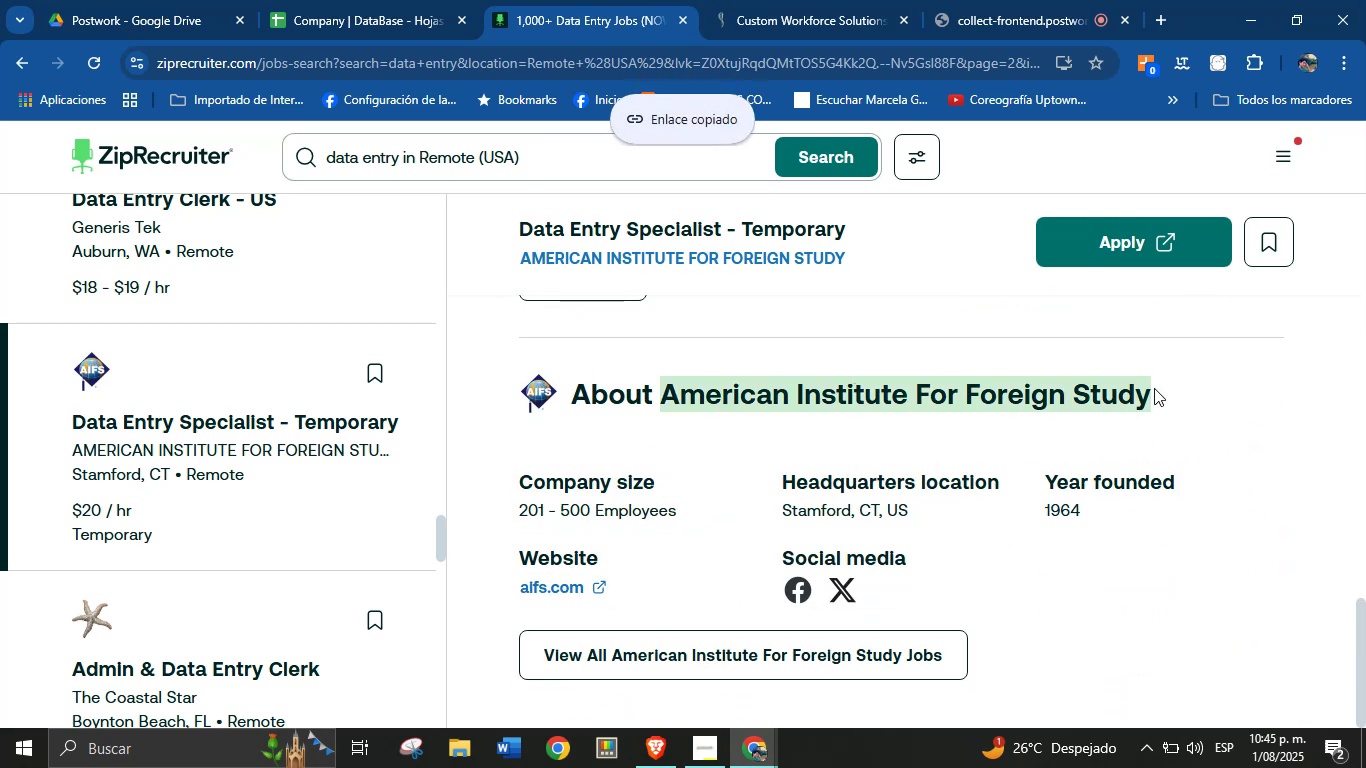 
key(Control+C)
 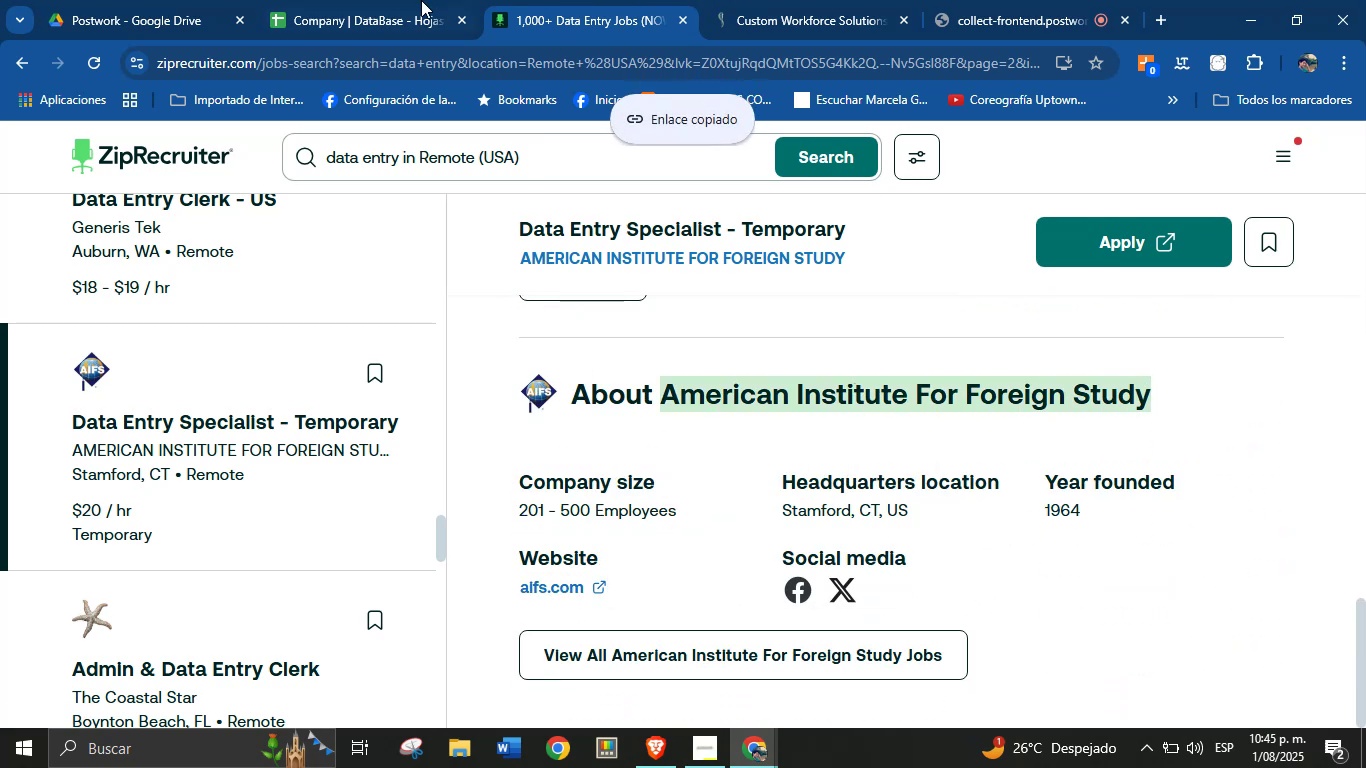 
left_click([414, 0])
 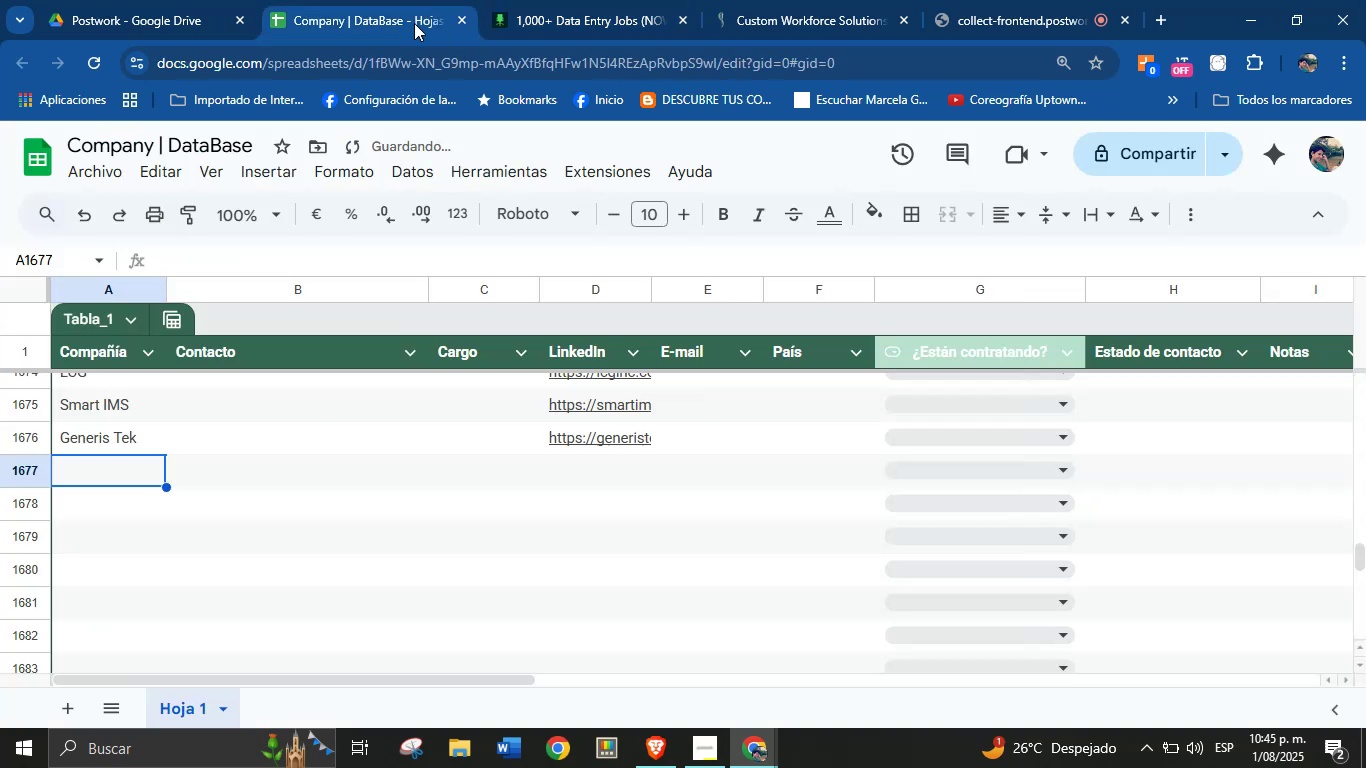 
key(Control+V)
 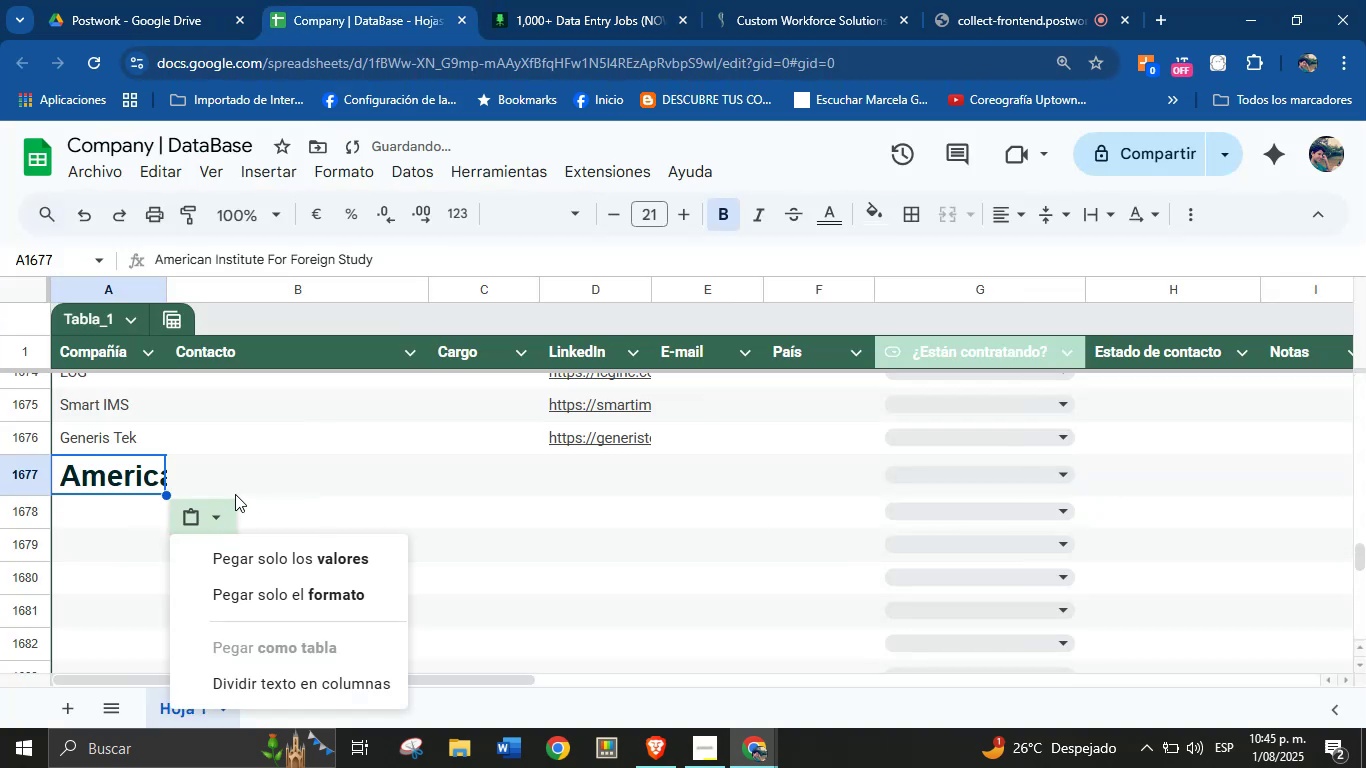 
left_click([258, 545])
 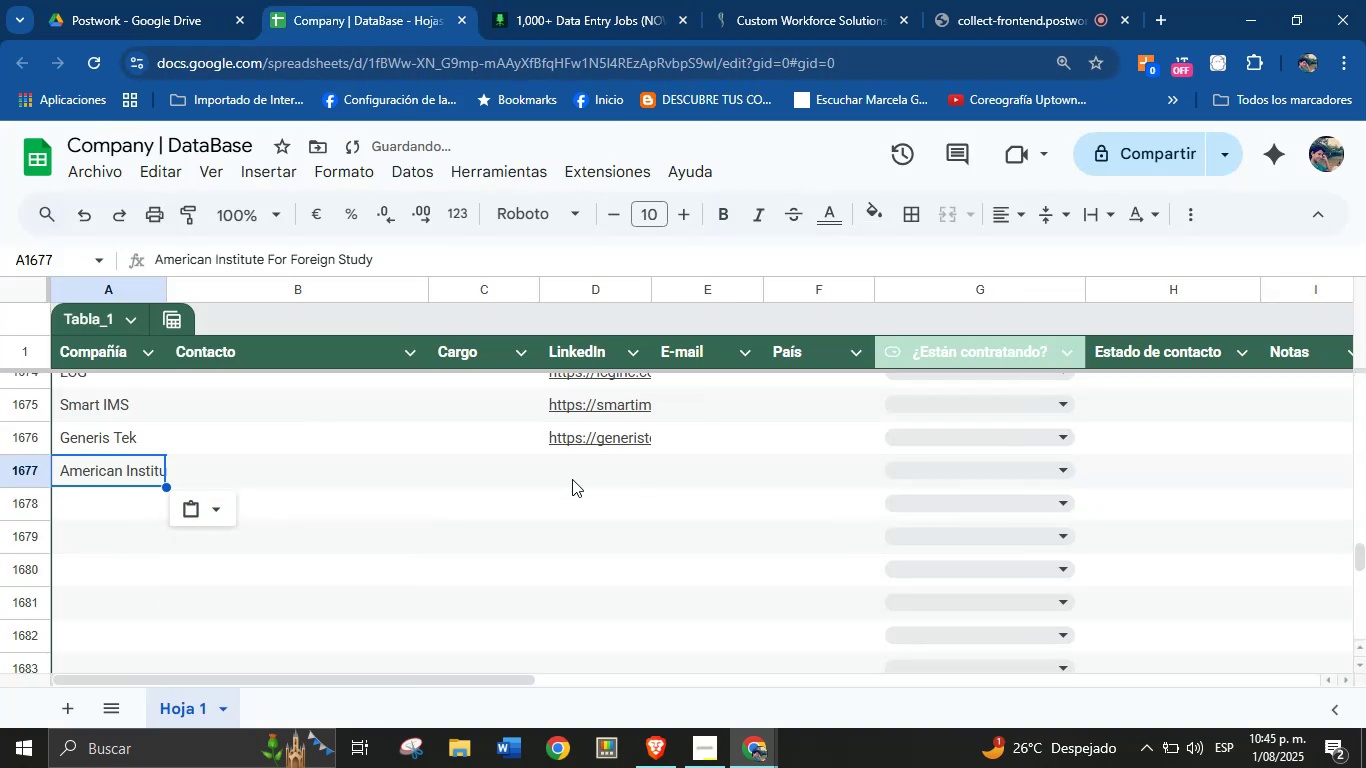 
left_click([580, 474])
 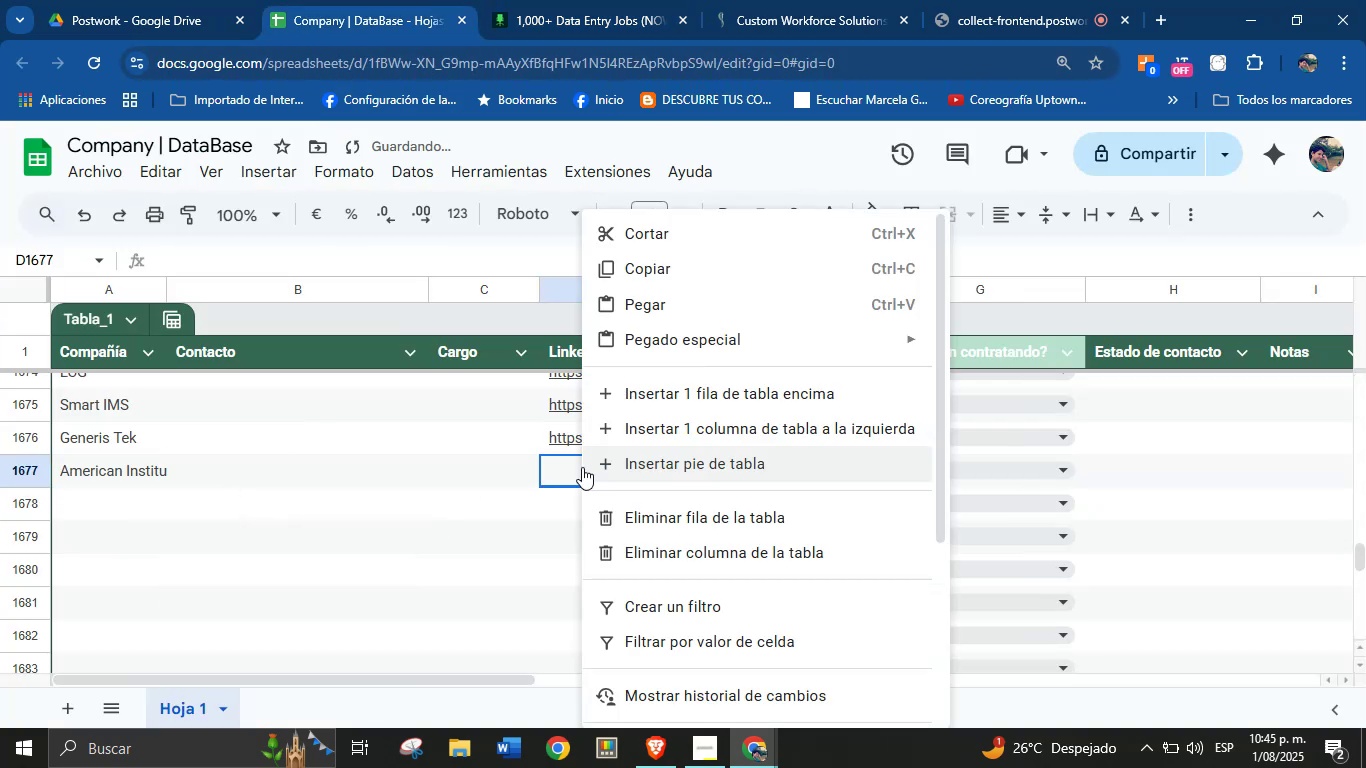 
left_click([558, 467])
 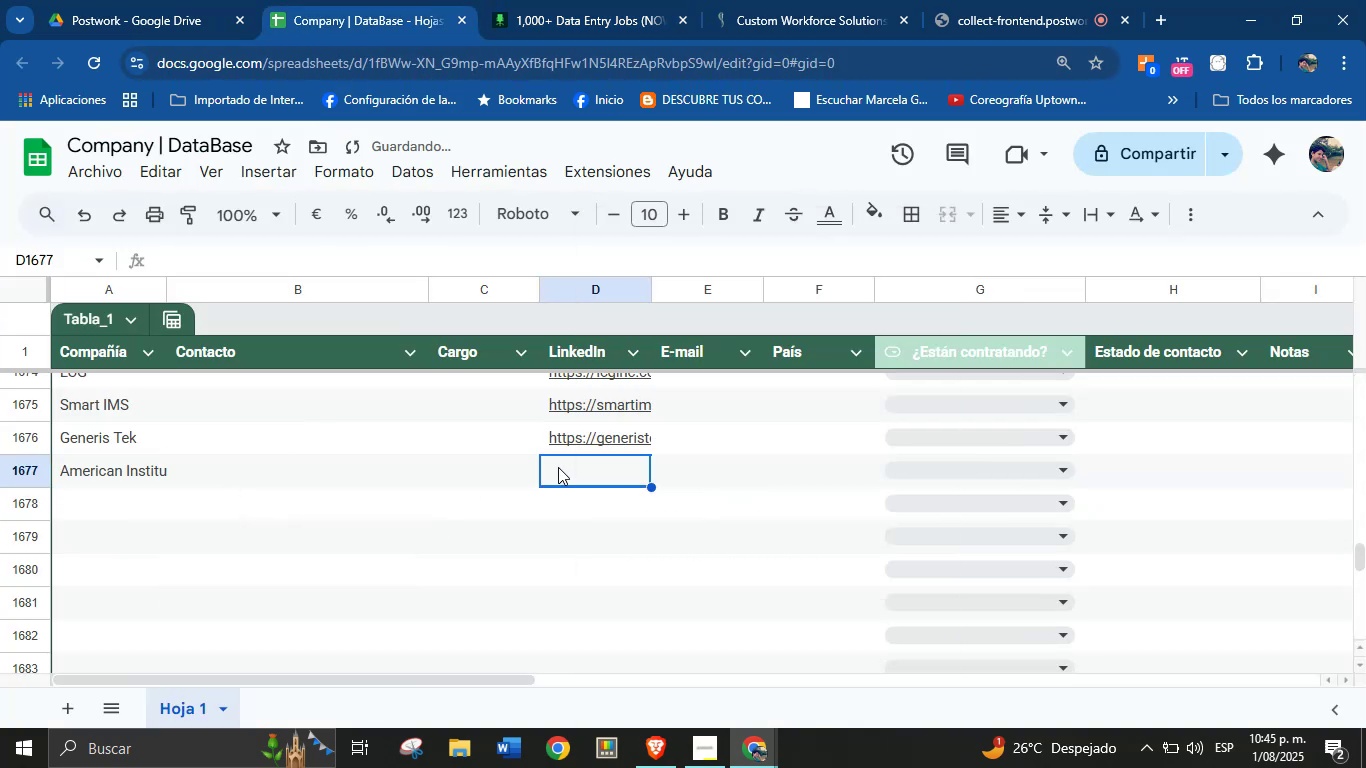 
key(Meta+V)
 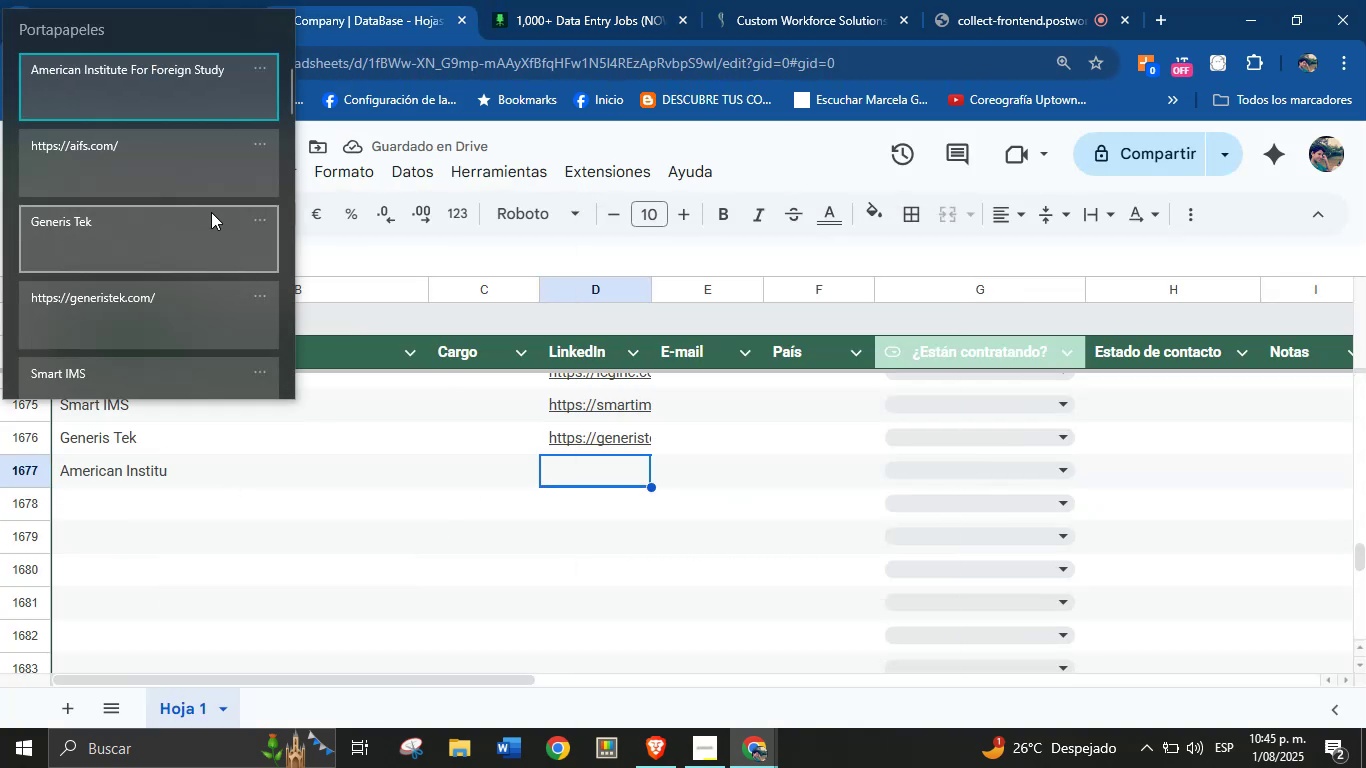 
left_click([197, 173])
 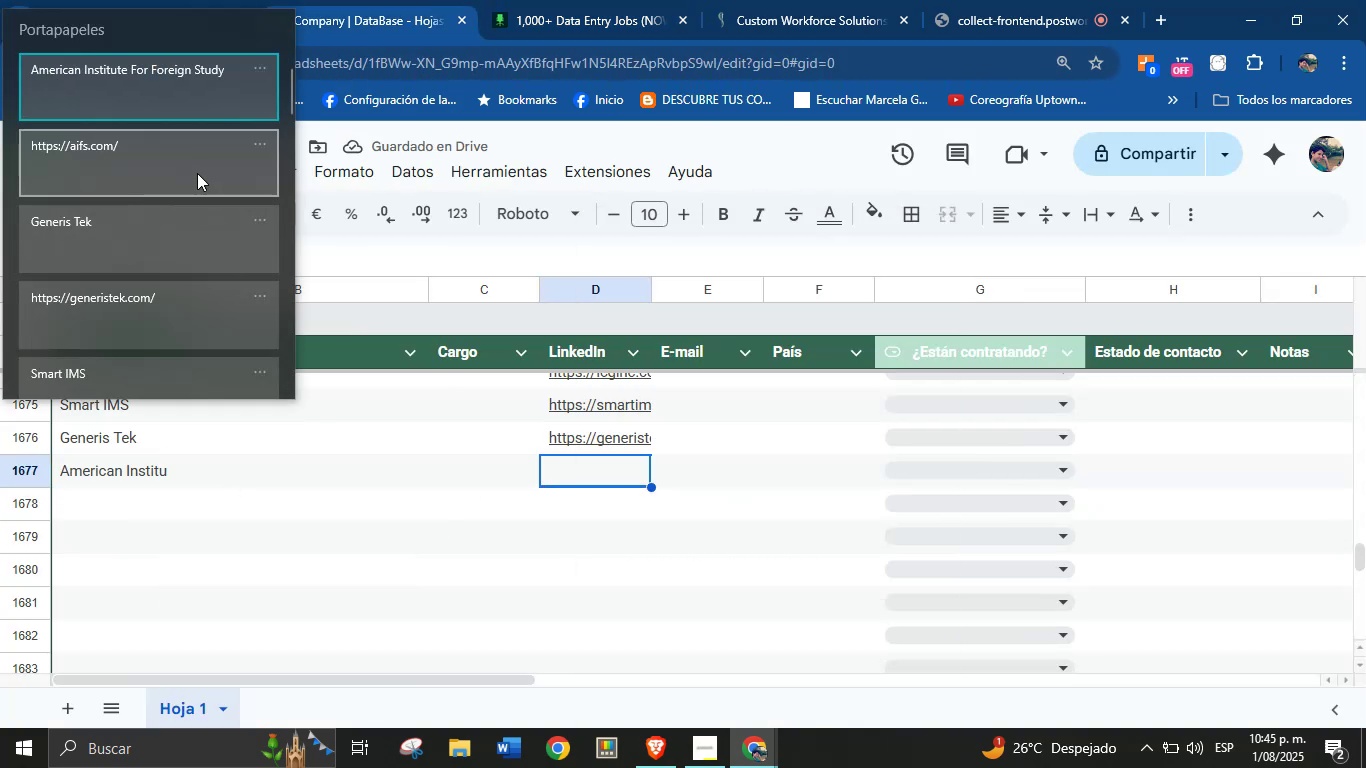 
key(Control+ControlLeft)
 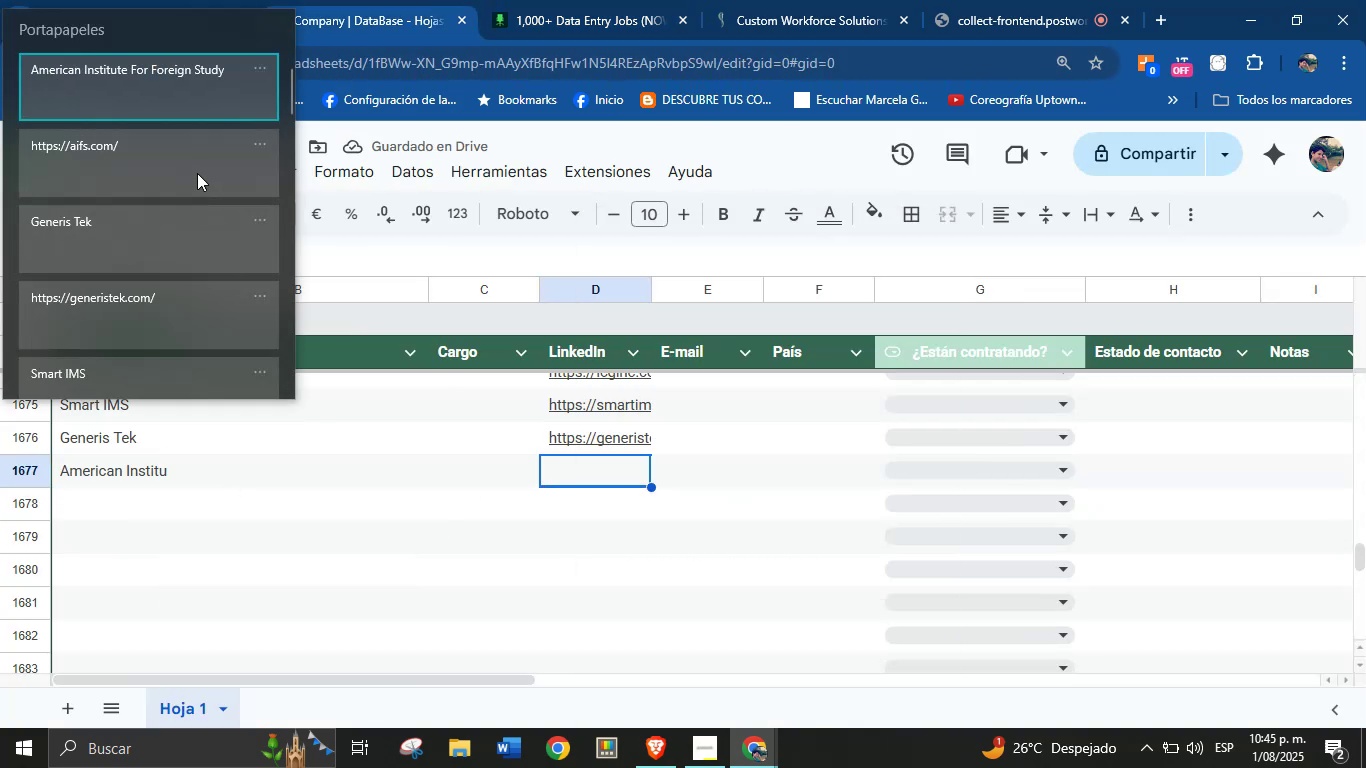 
hold_key(key=V, duration=10.54)
 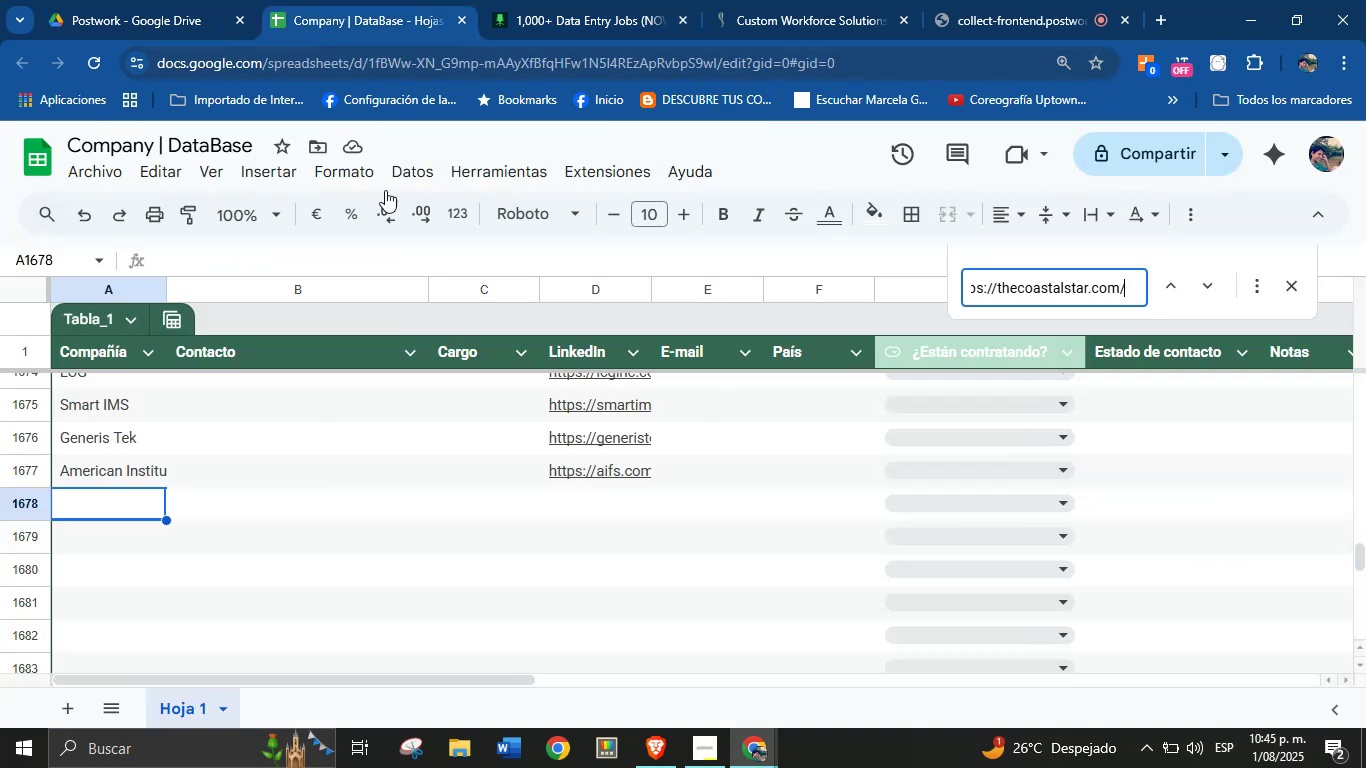 
left_click([131, 503])
 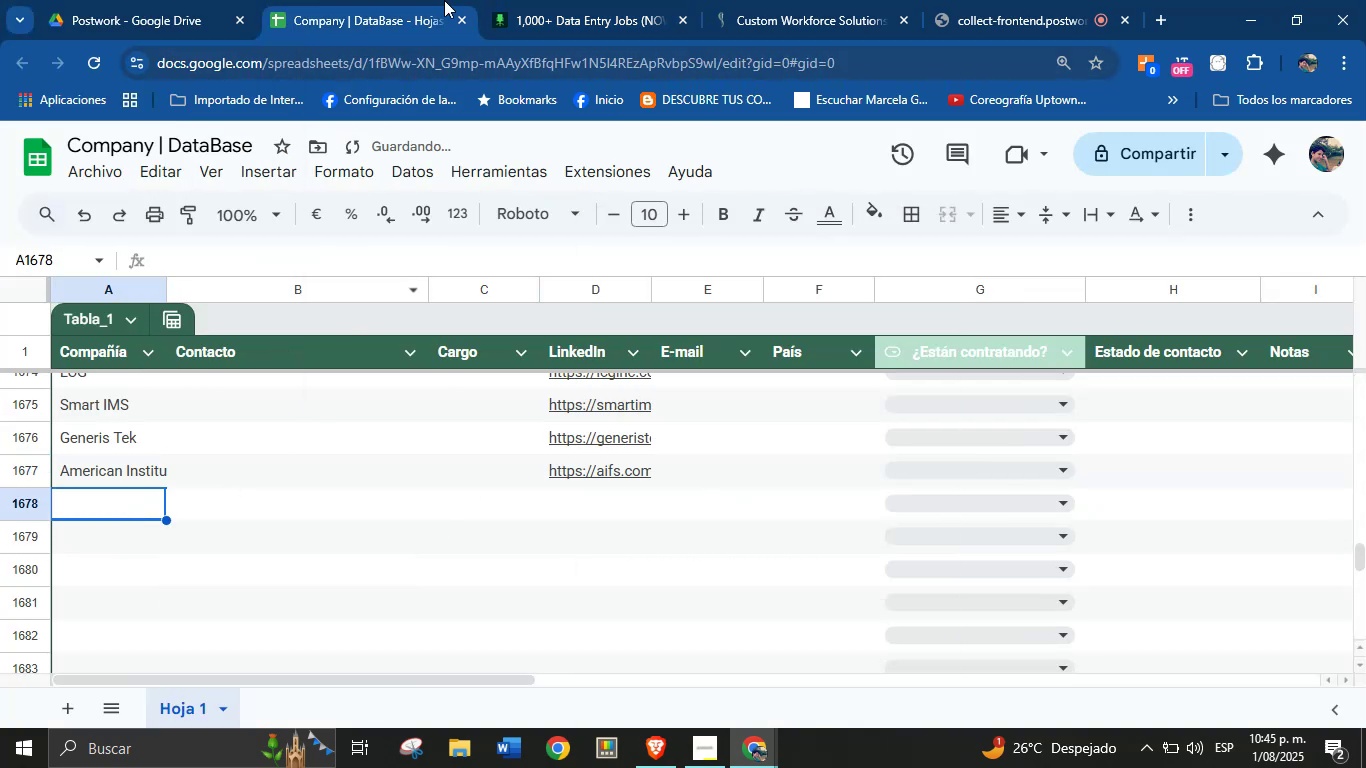 
left_click([564, 0])
 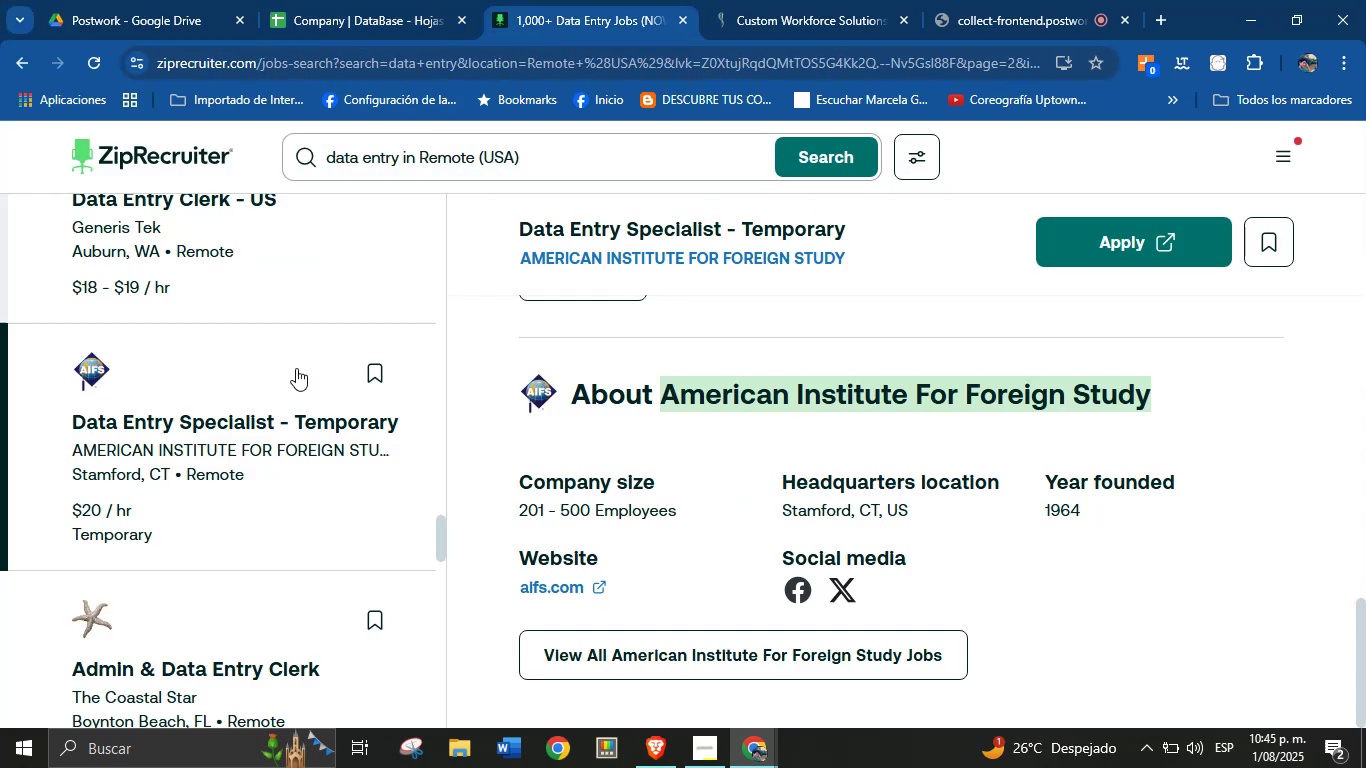 
scroll: coordinate [295, 369], scroll_direction: down, amount: 2.0
 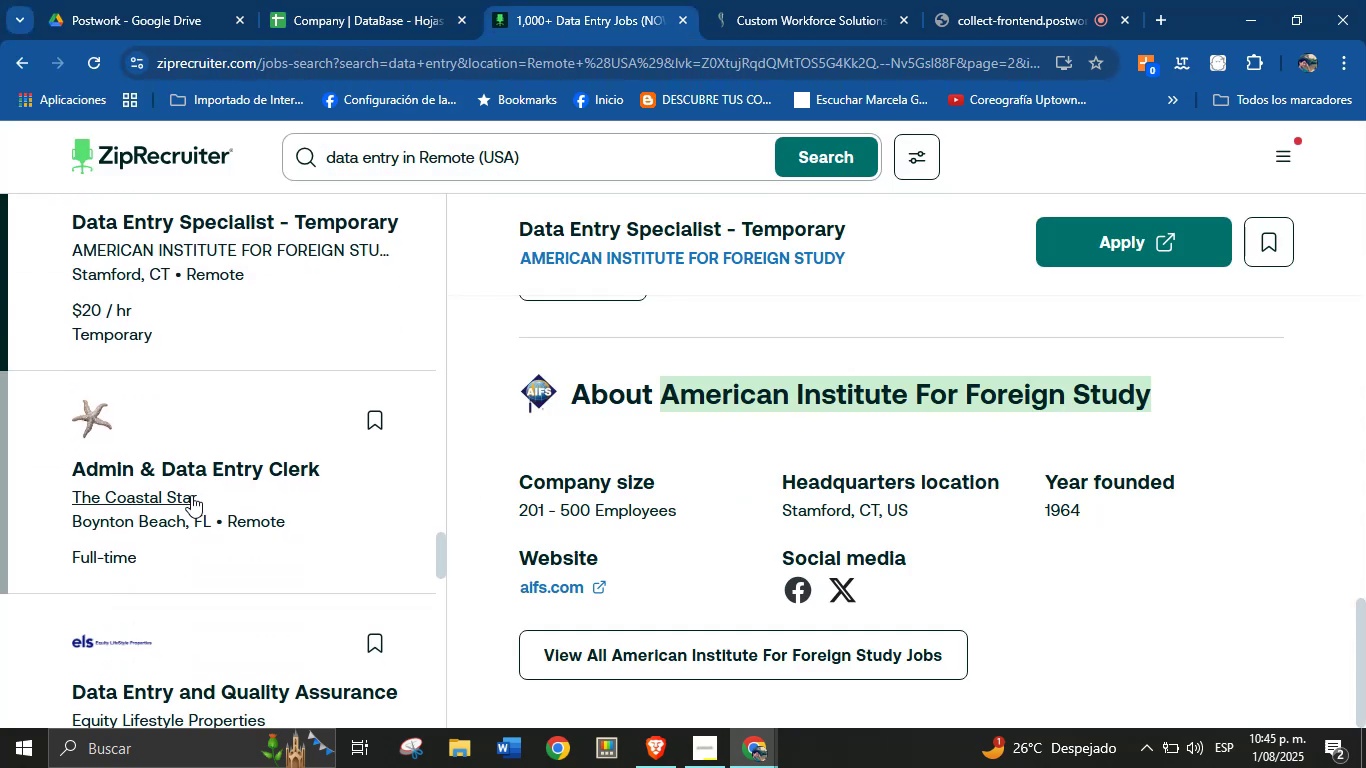 
left_click([194, 483])
 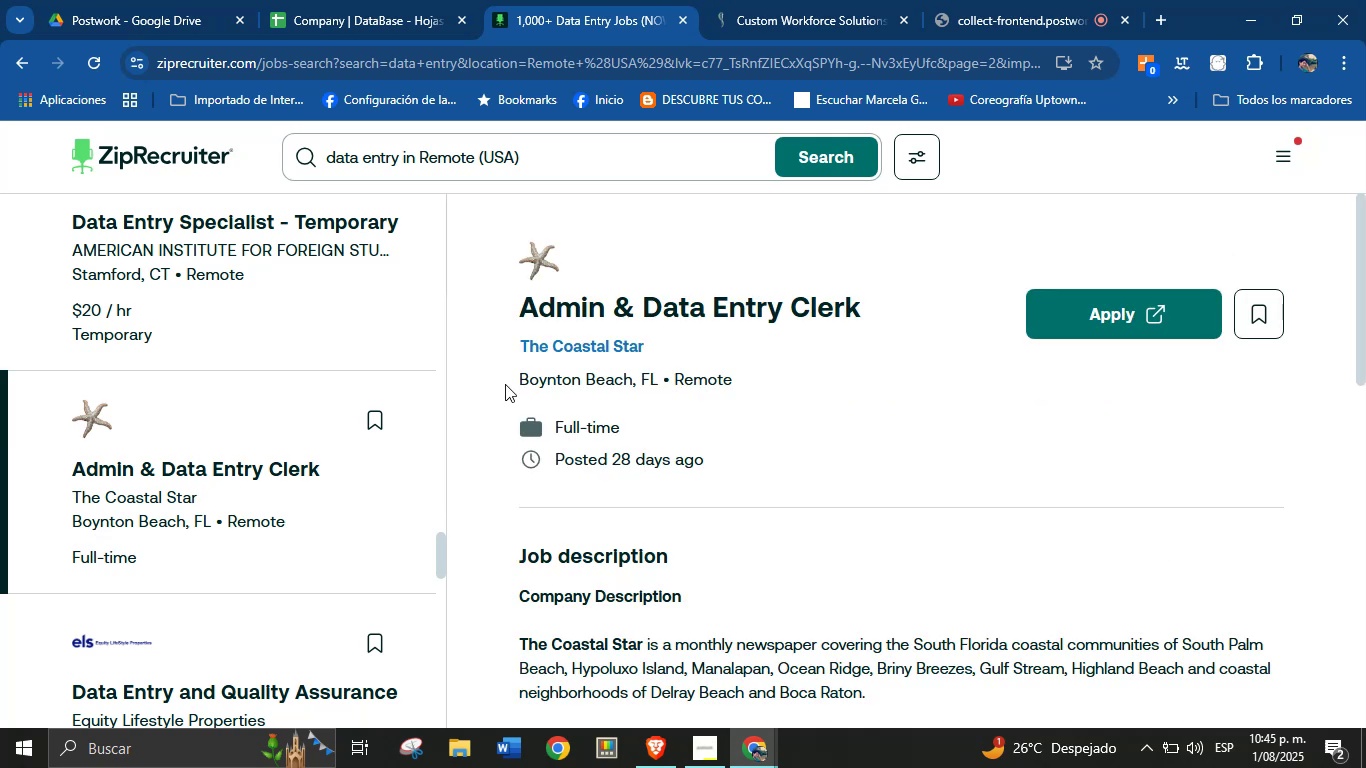 
scroll: coordinate [681, 488], scroll_direction: down, amount: 17.0
 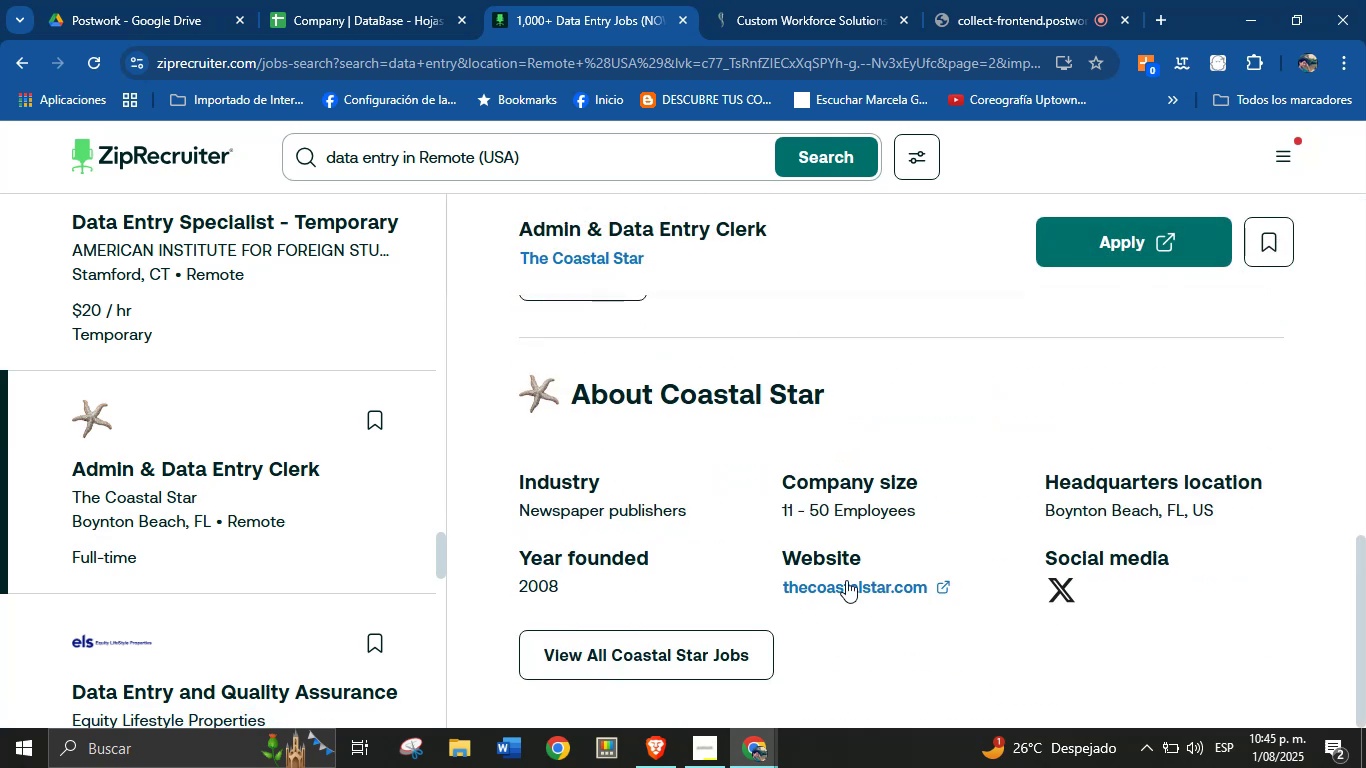 
right_click([846, 582])
 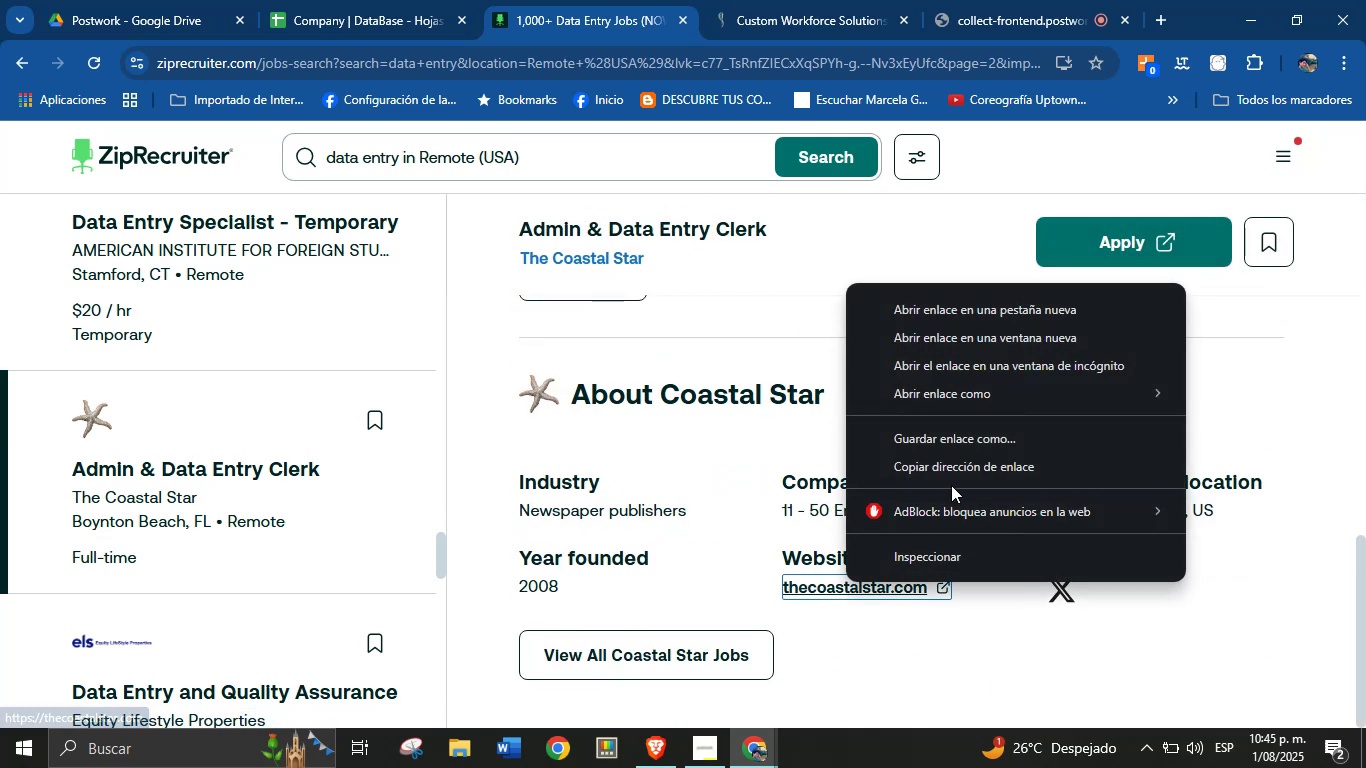 
left_click([958, 461])
 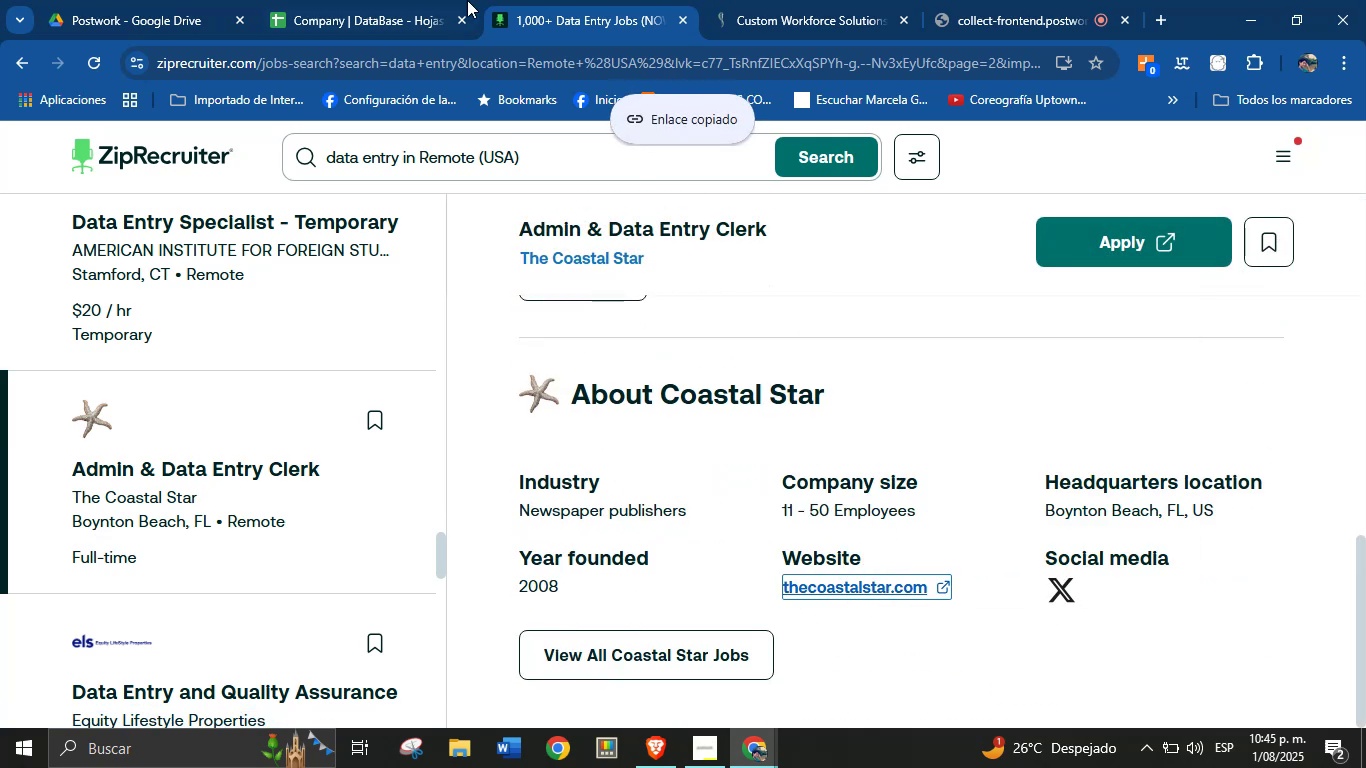 
left_click([422, 0])
 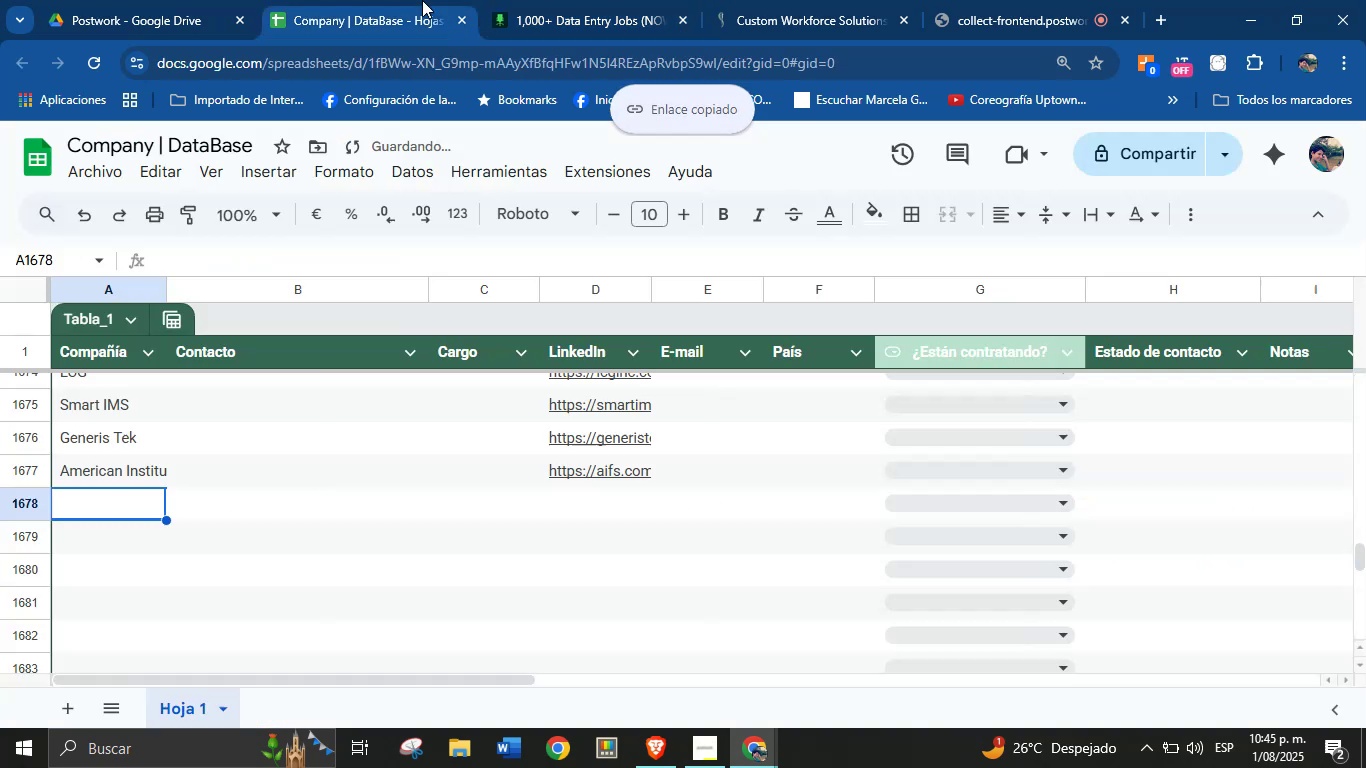 
key(Control+F)
 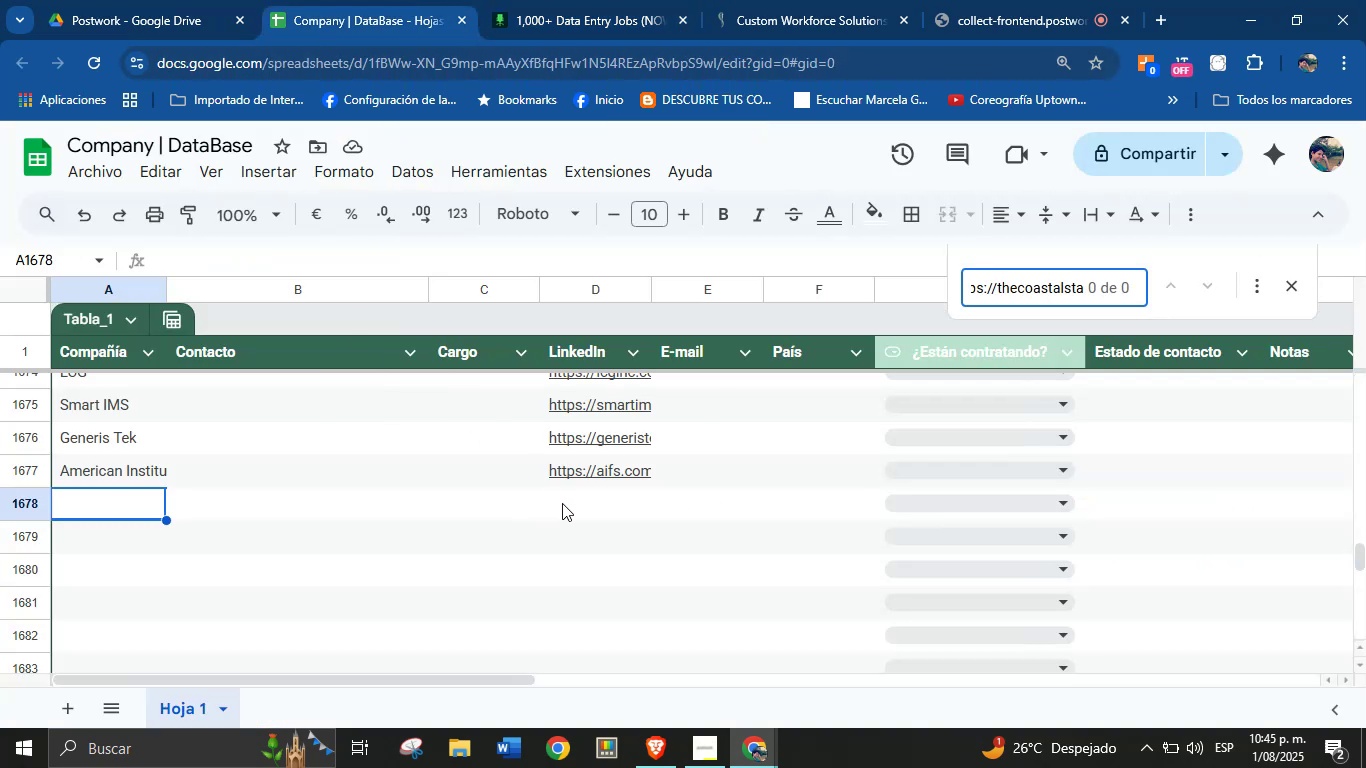 
left_click([574, 503])
 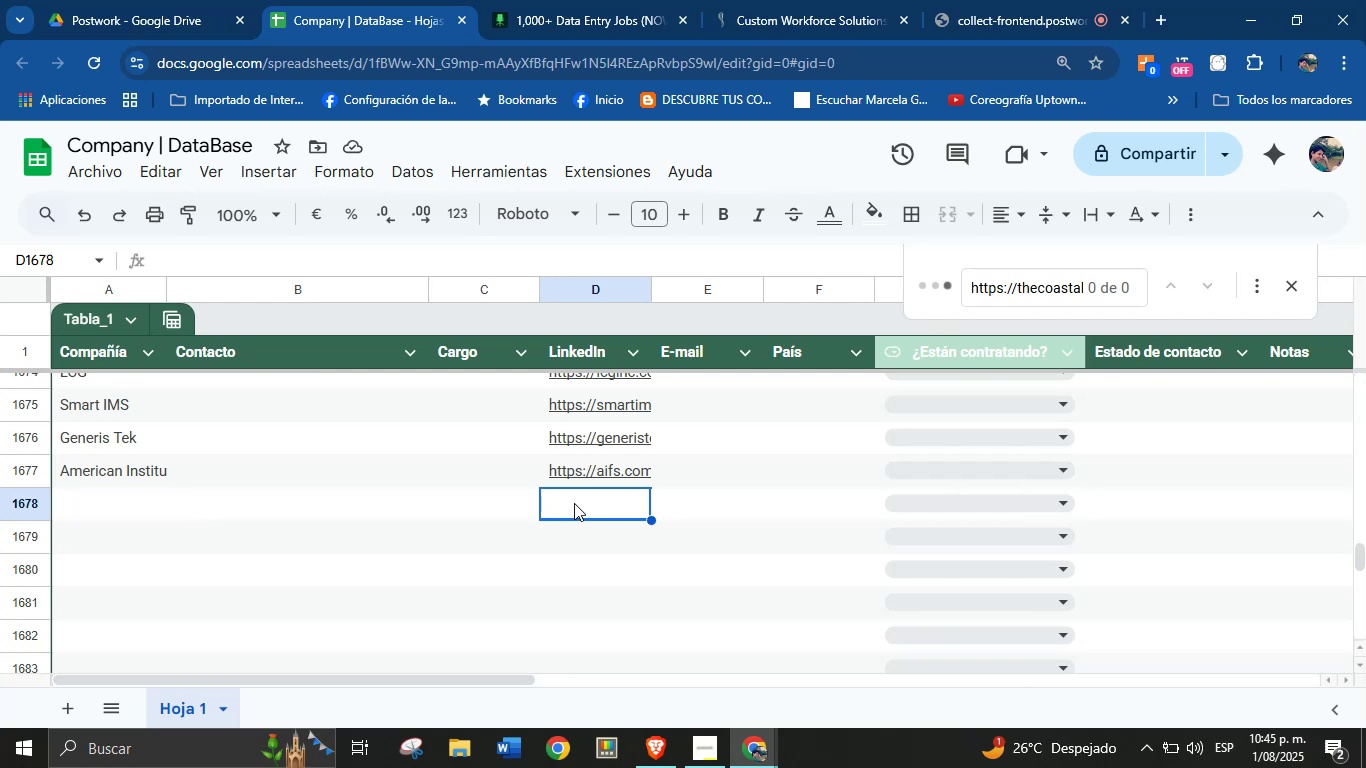 
key(Control+V)
 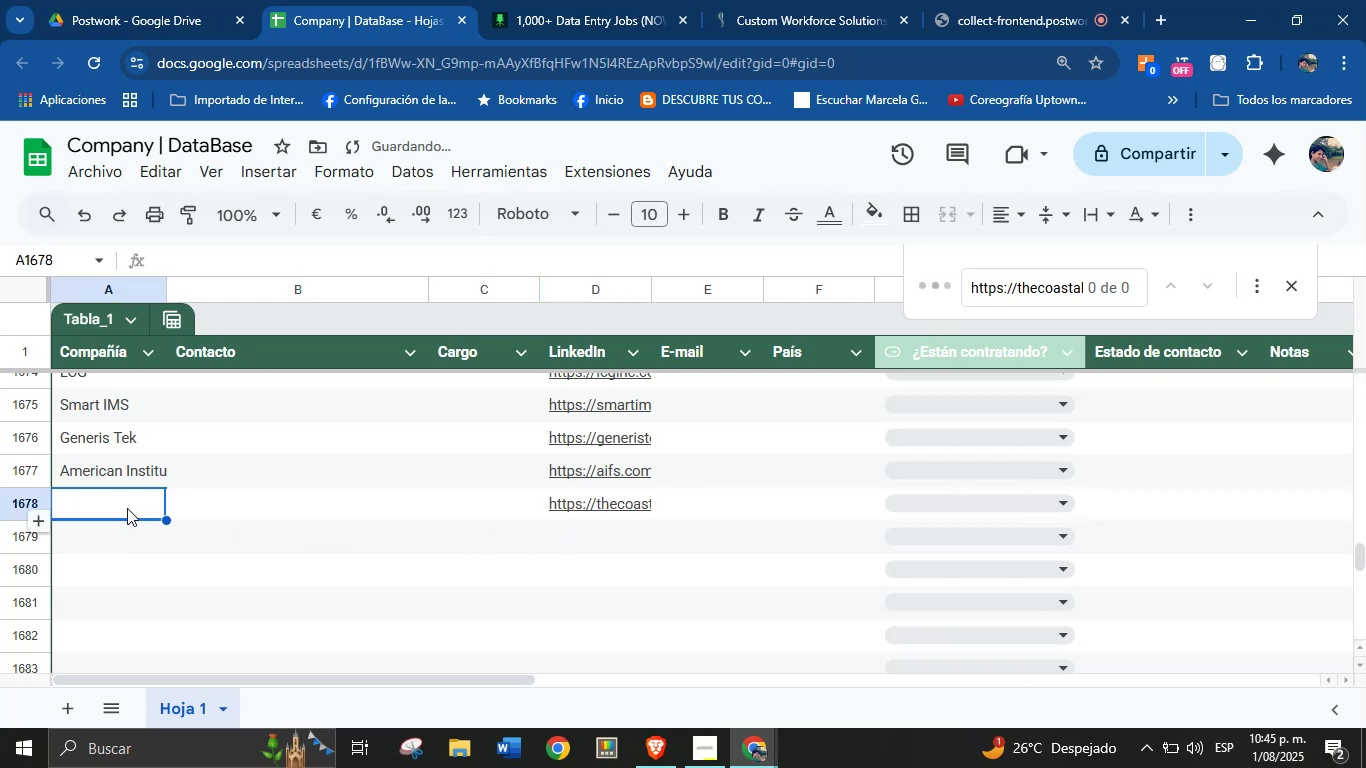 
left_click([520, 0])
 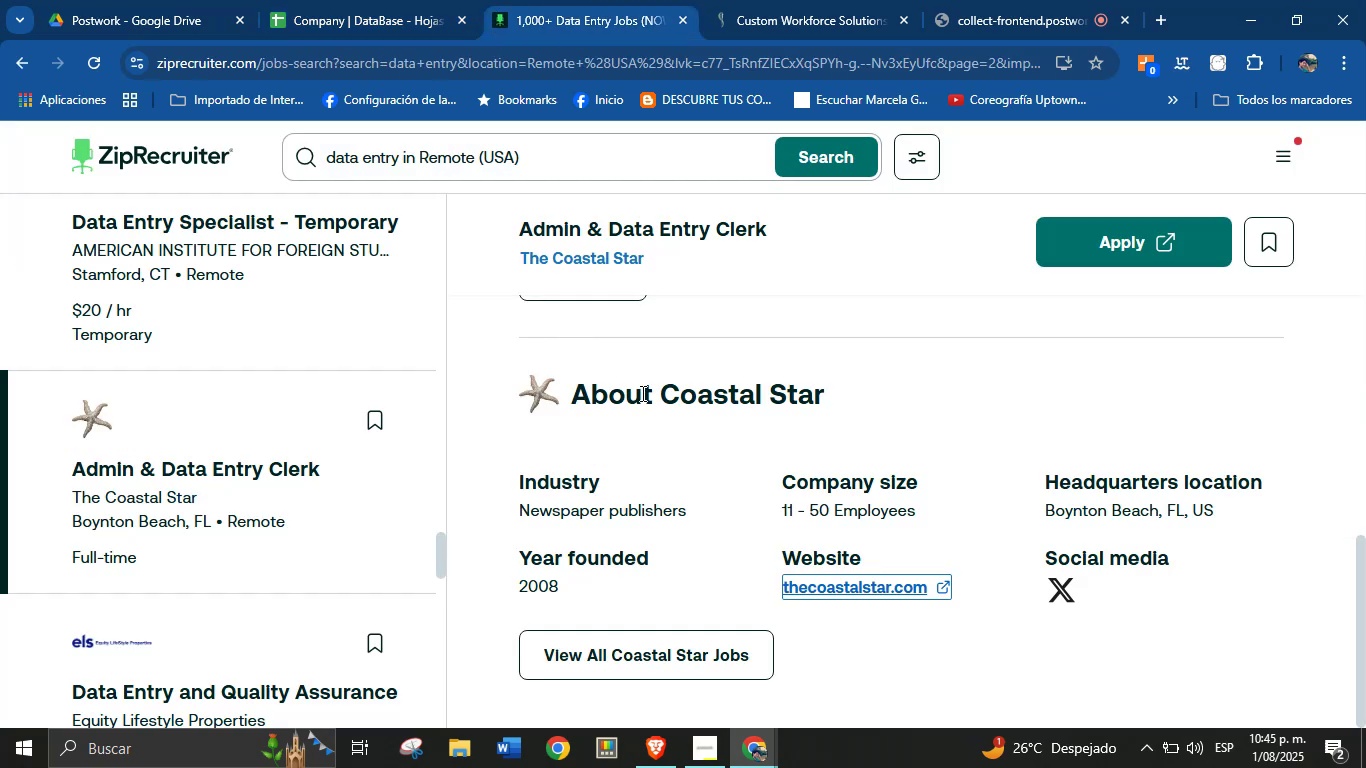 
left_click_drag(start_coordinate=[661, 393], to_coordinate=[841, 393])
 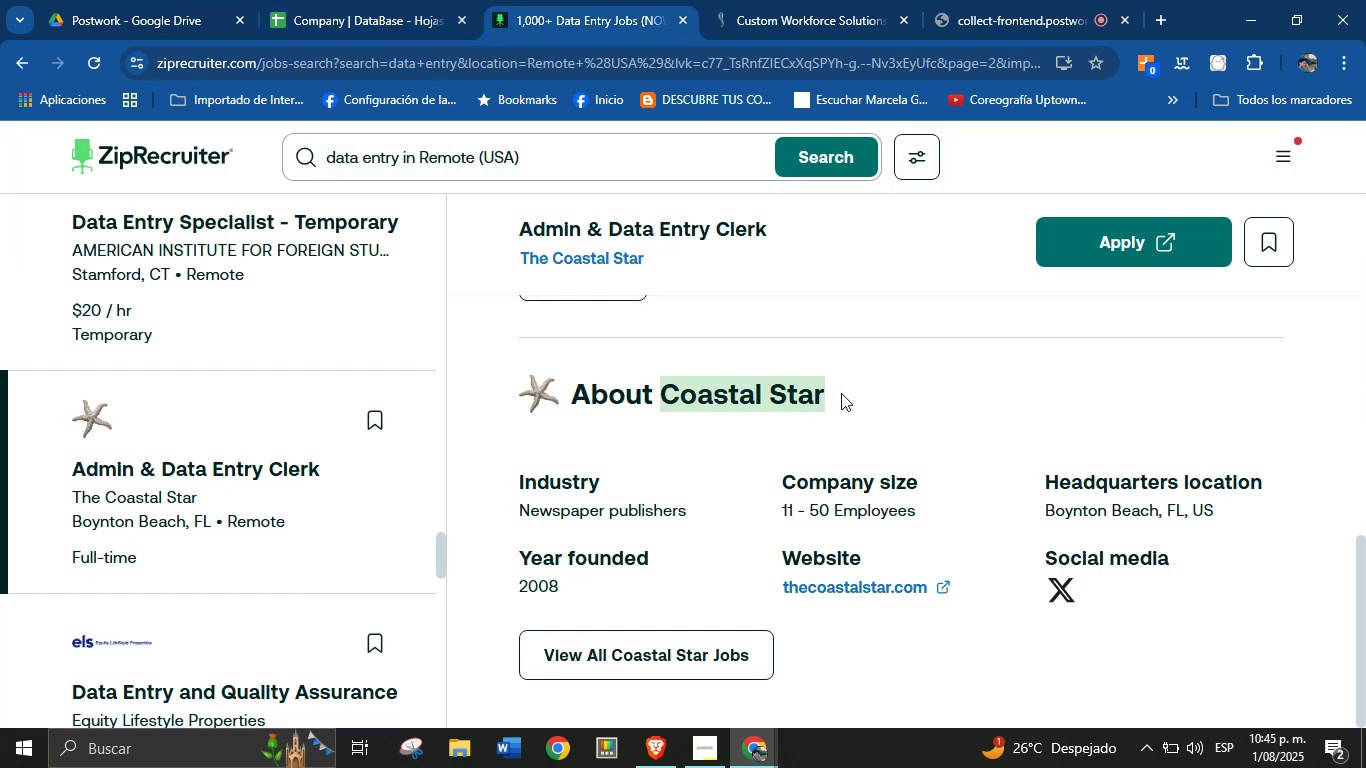 
key(Control+C)
 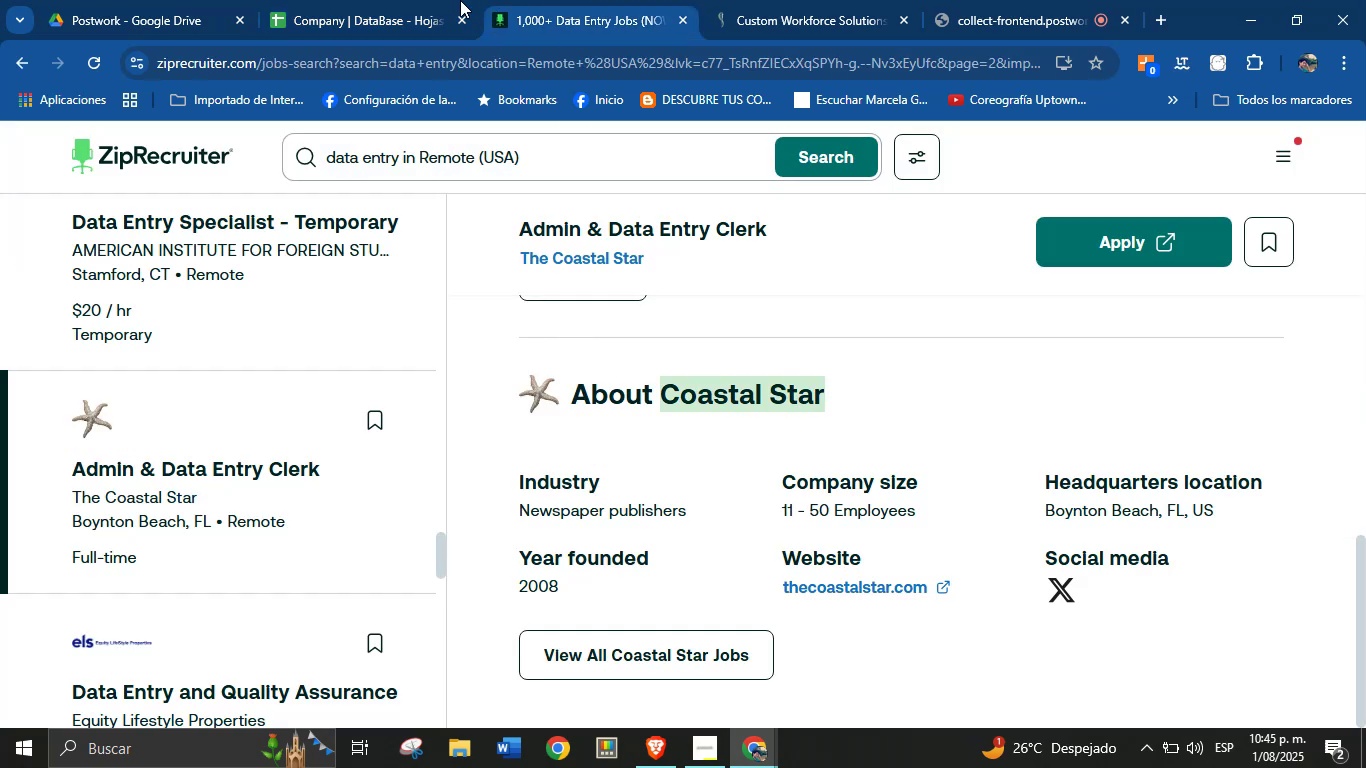 
left_click([407, 0])
 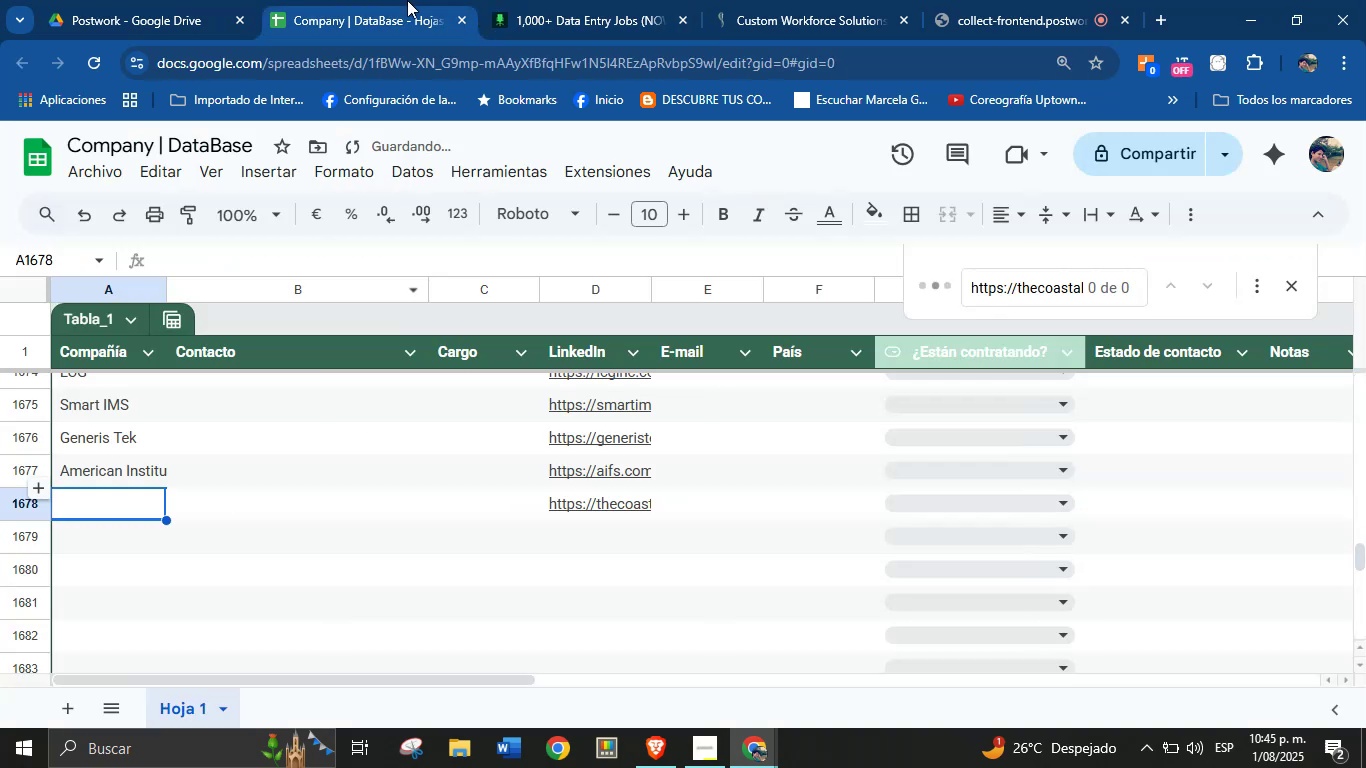 
key(Control+V)
 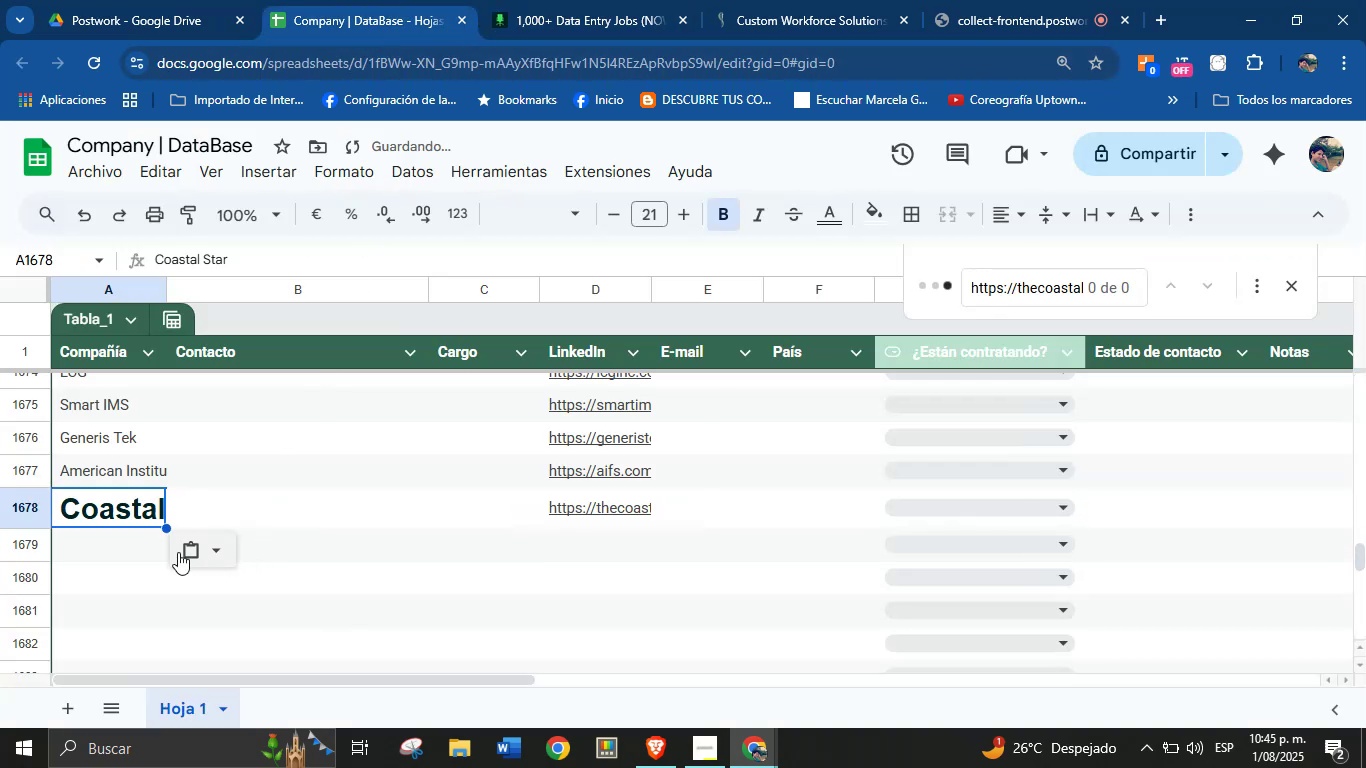 
left_click([217, 542])
 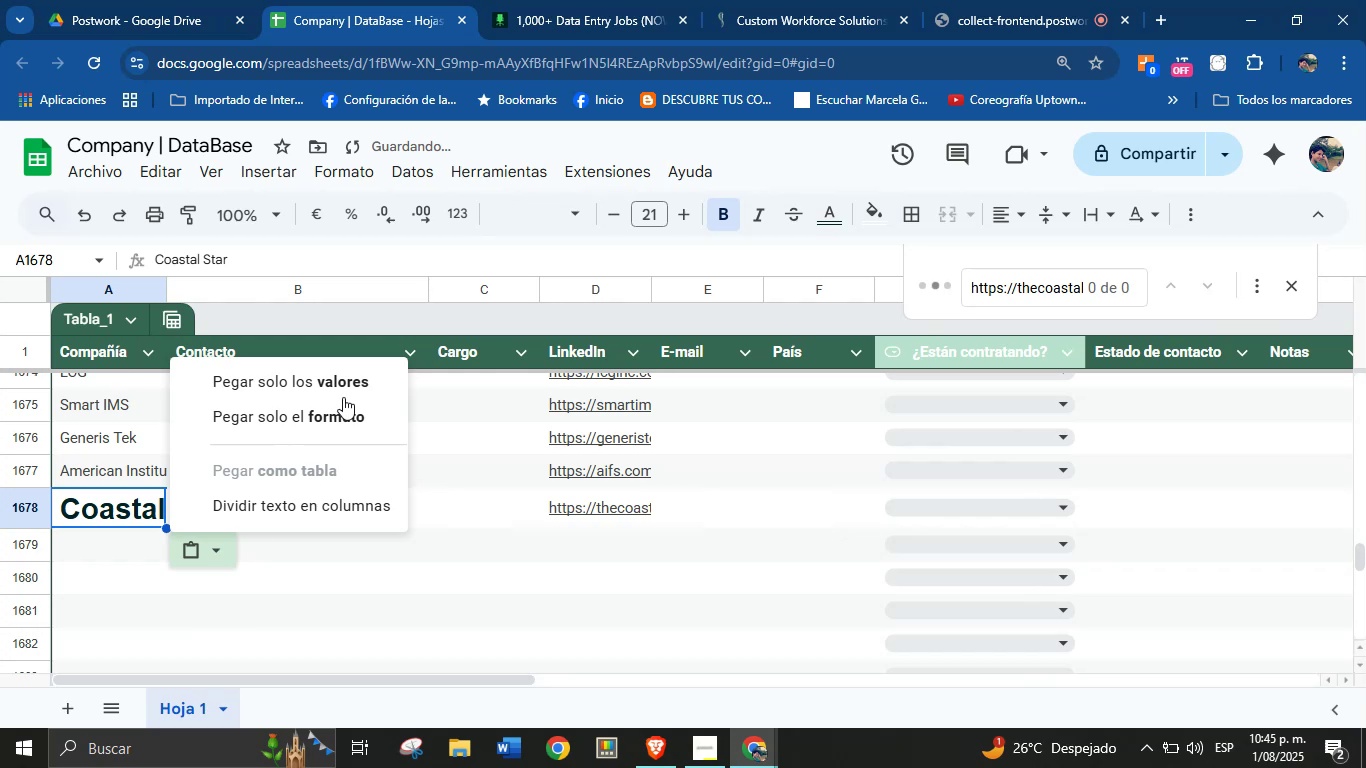 
left_click([351, 381])
 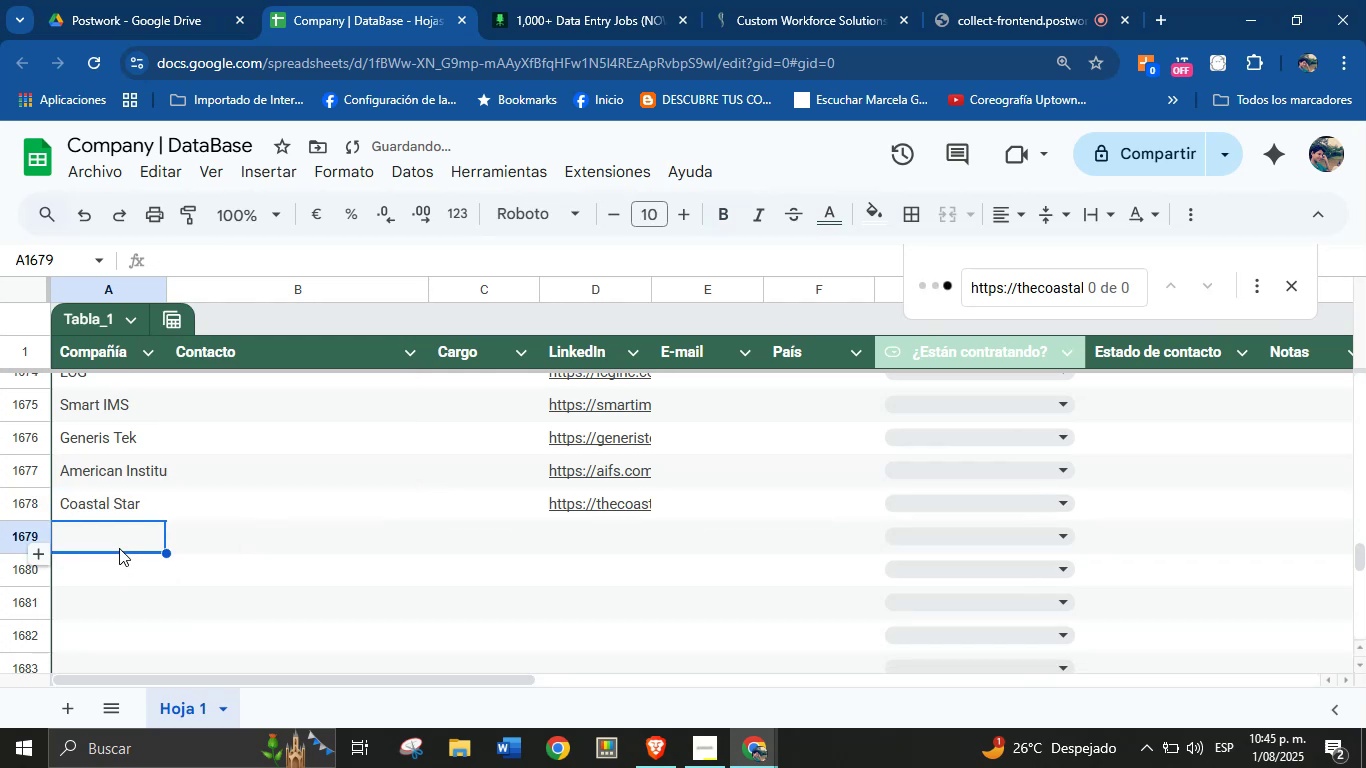 
left_click([598, 0])
 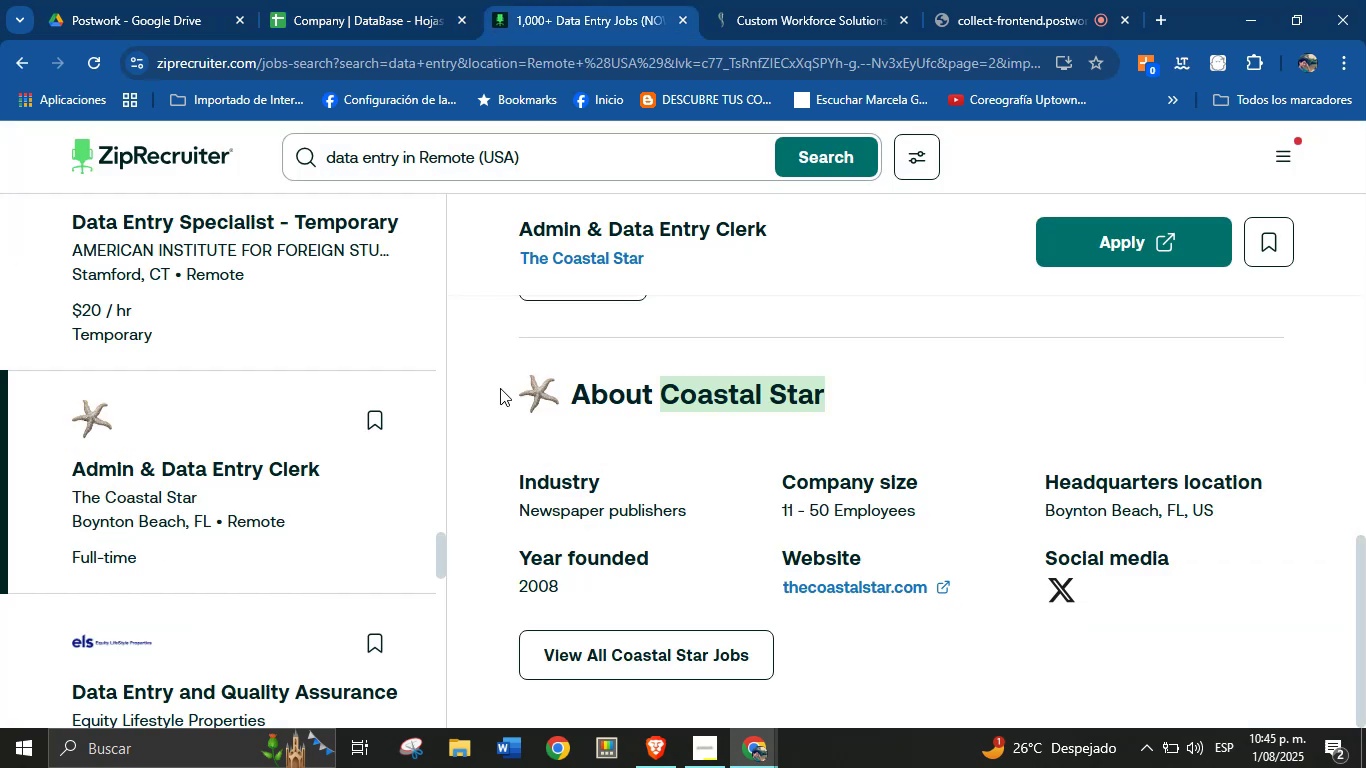 
scroll: coordinate [269, 457], scroll_direction: down, amount: 2.0
 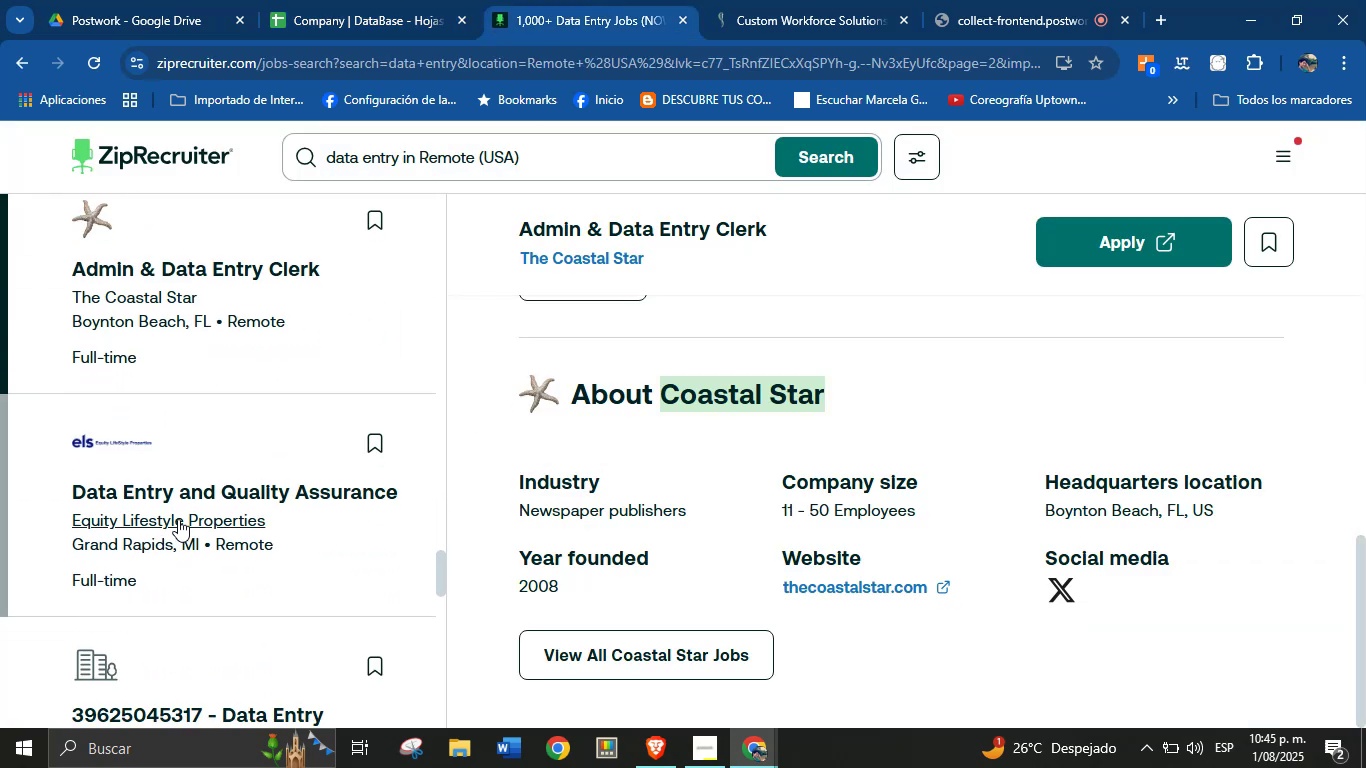 
left_click([181, 513])
 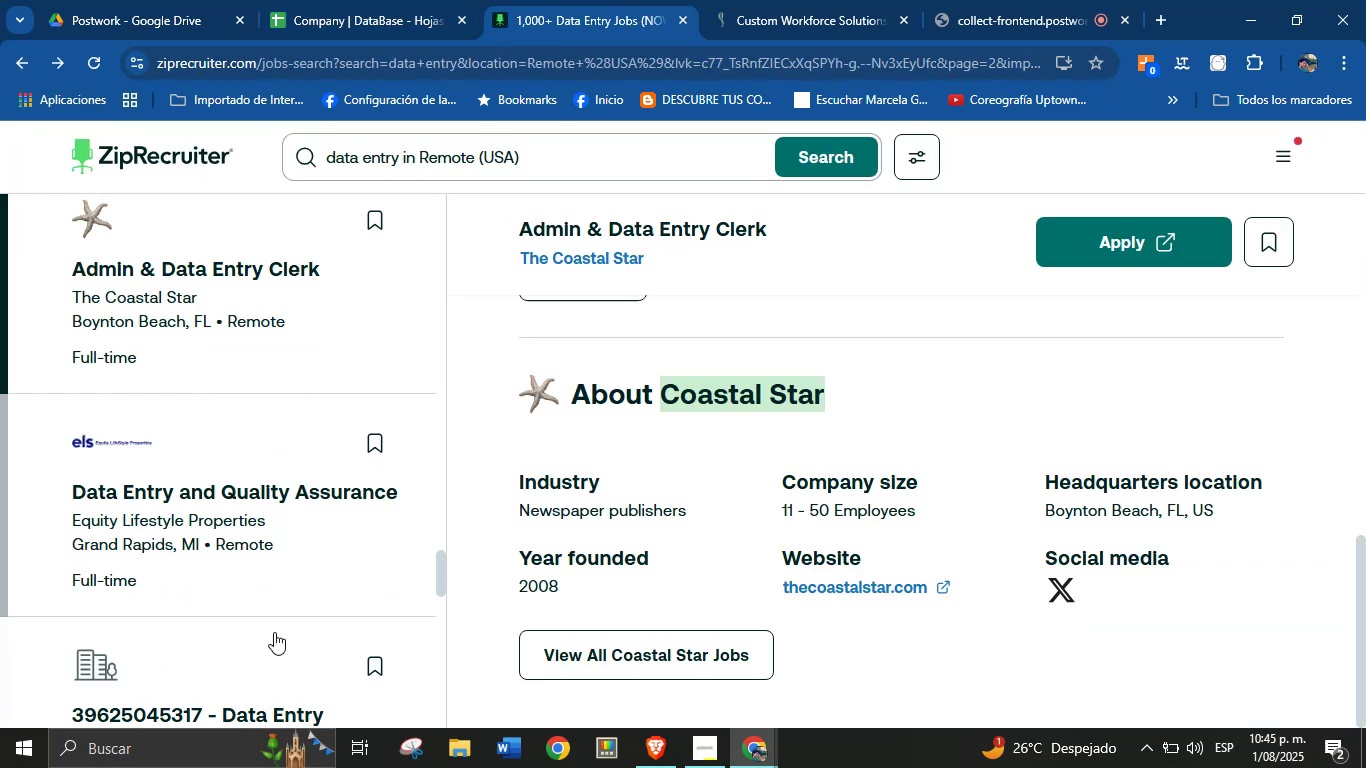 
wait(7.14)
 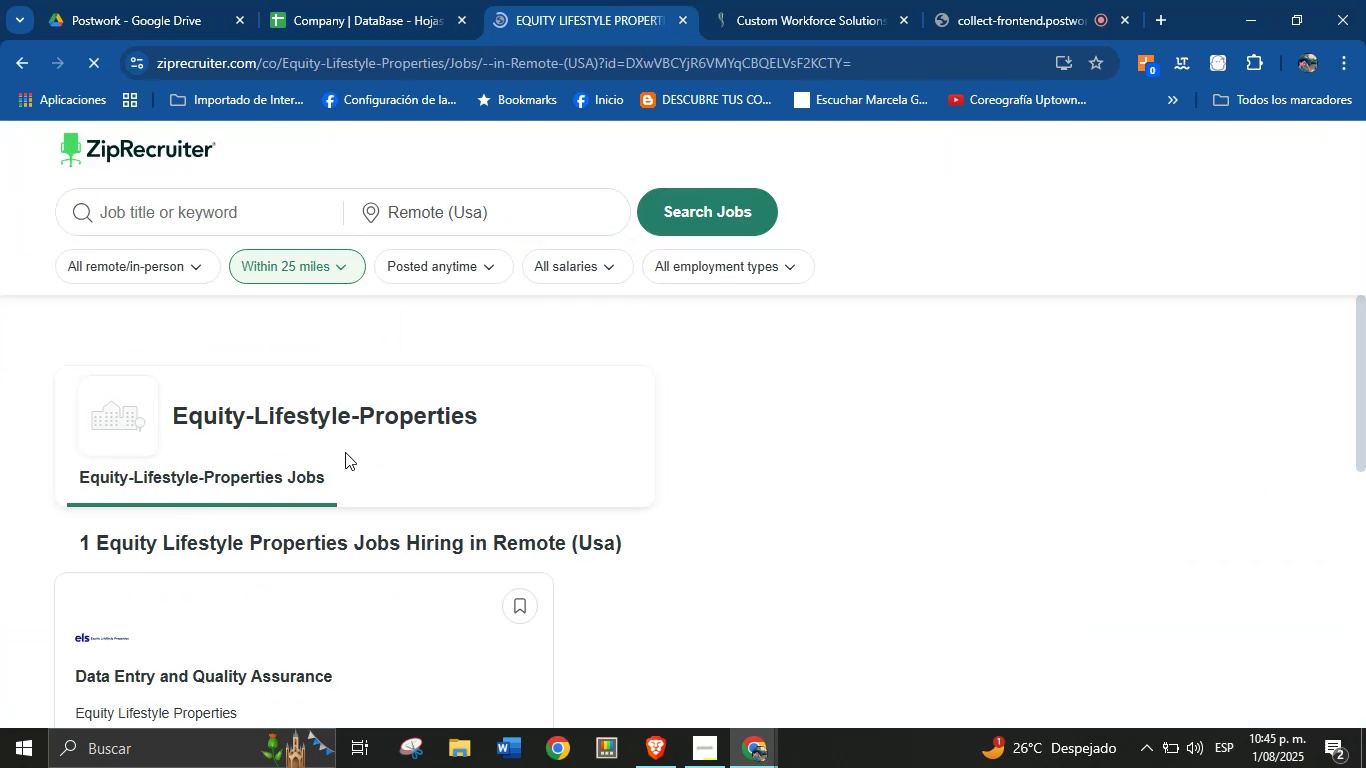 
left_click([246, 490])
 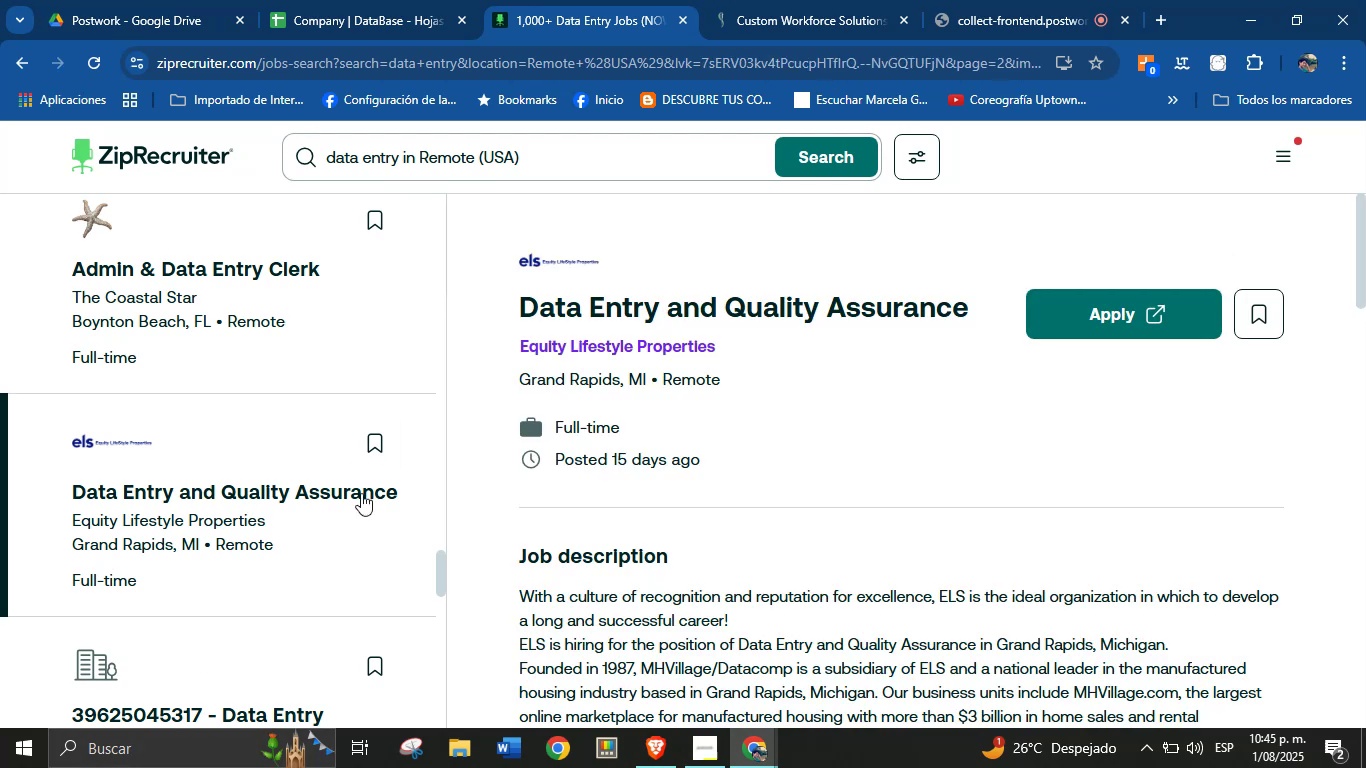 
left_click([365, 0])
 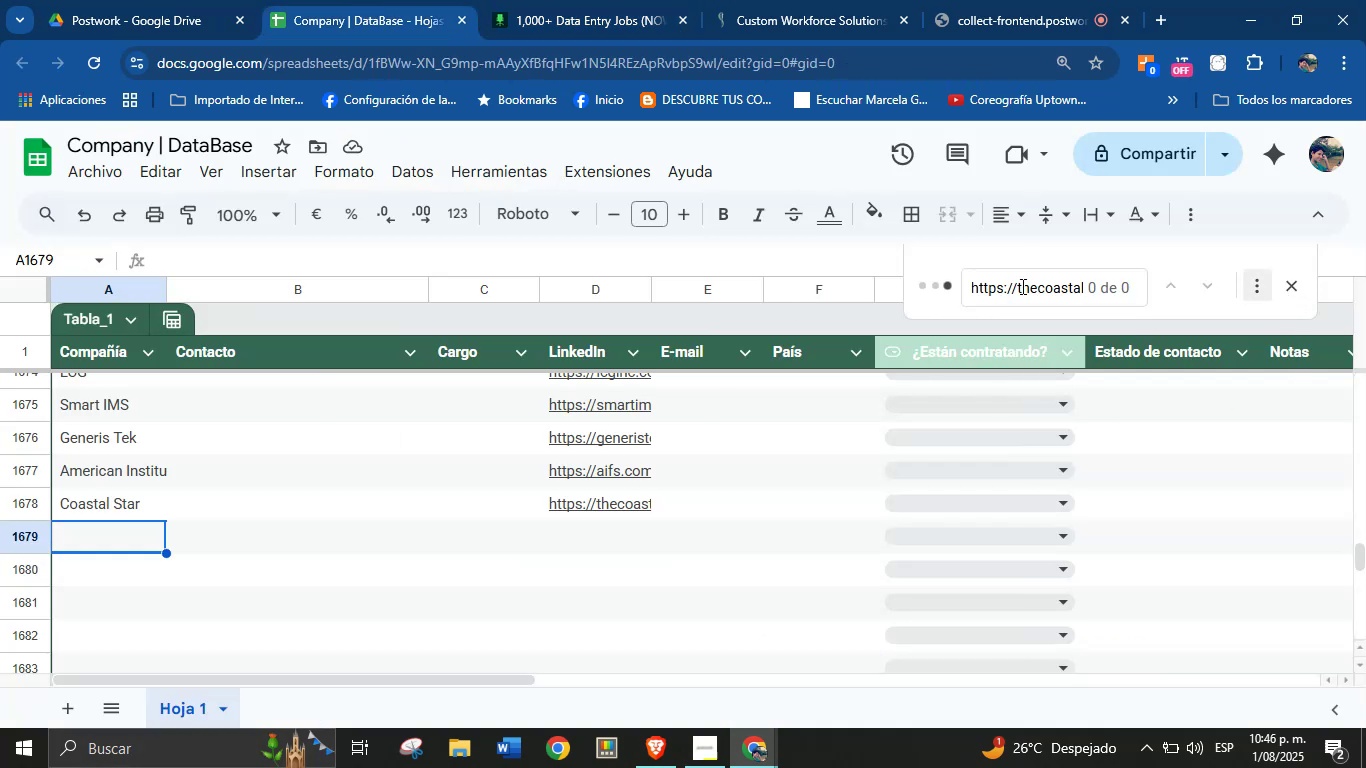 
left_click([1049, 294])
 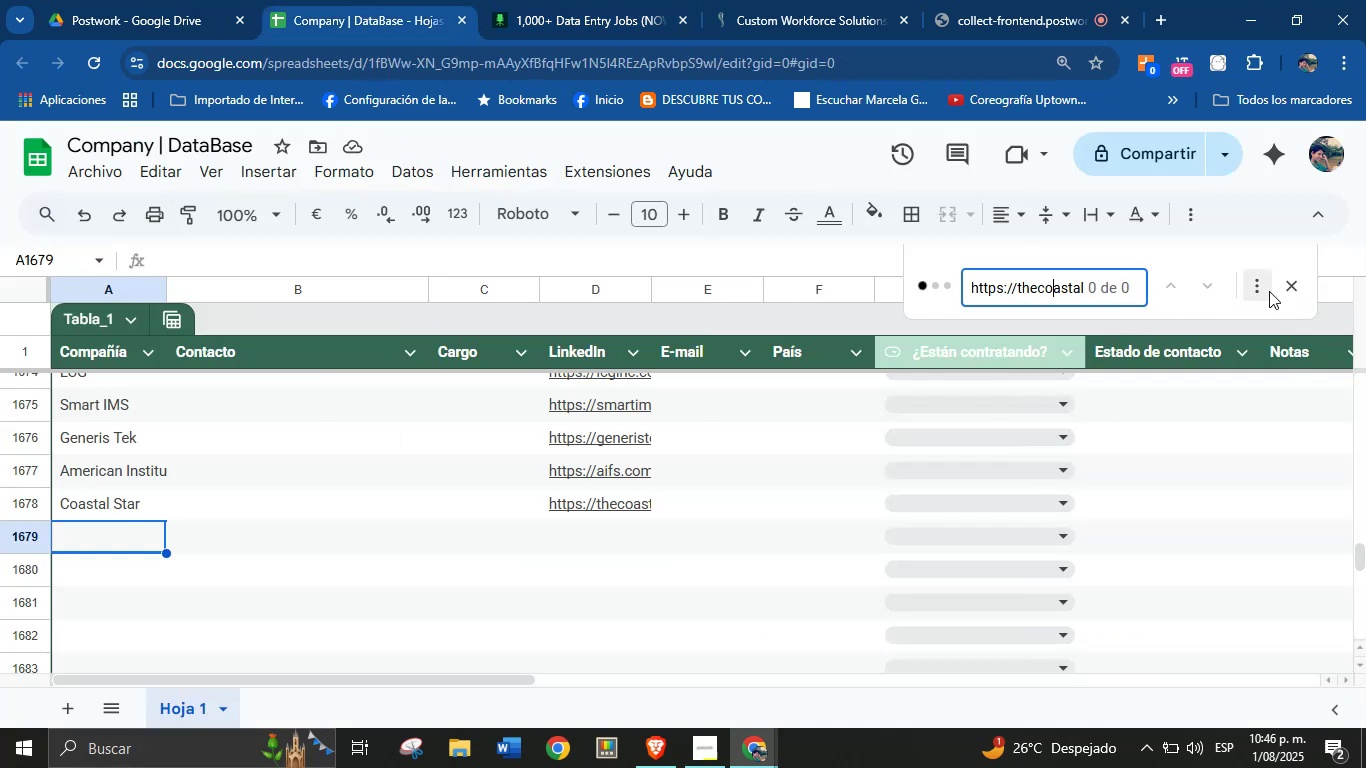 
left_click([1288, 289])
 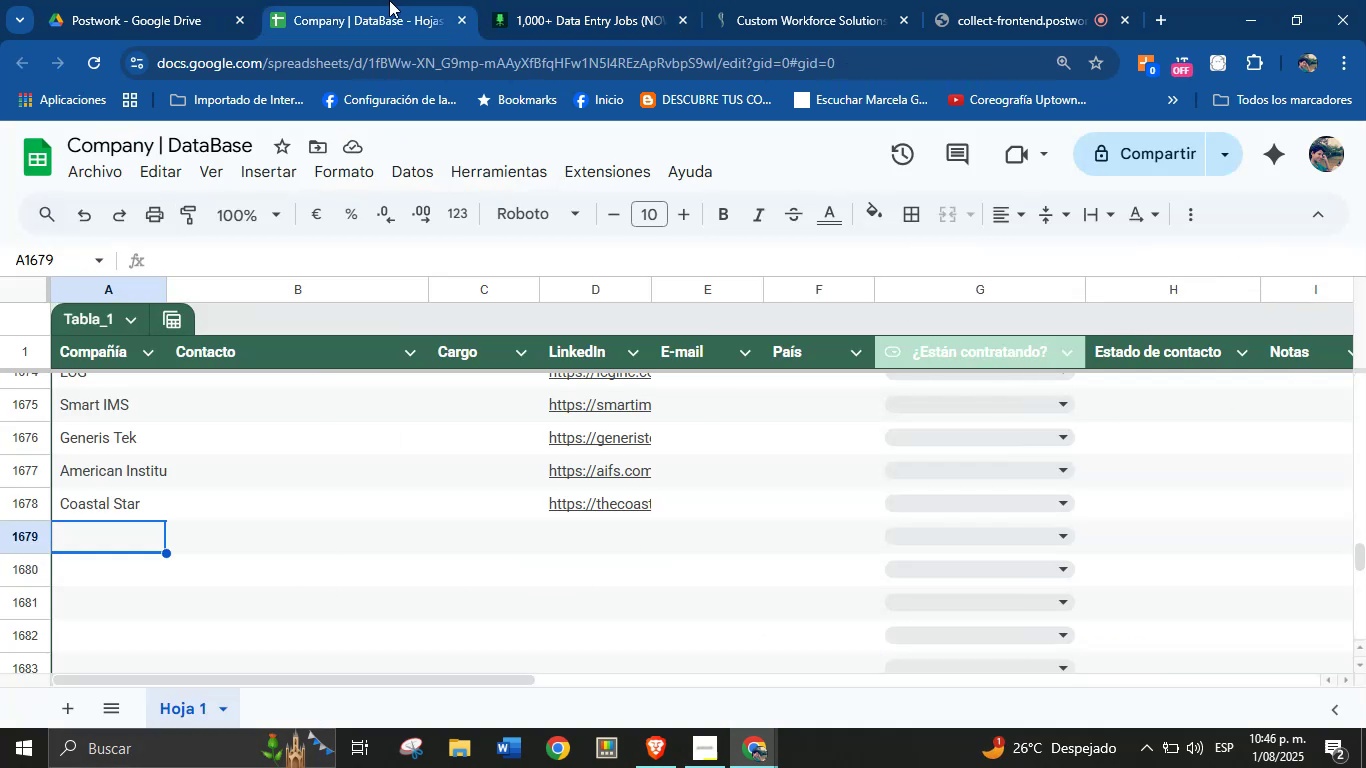 
left_click([526, 0])
 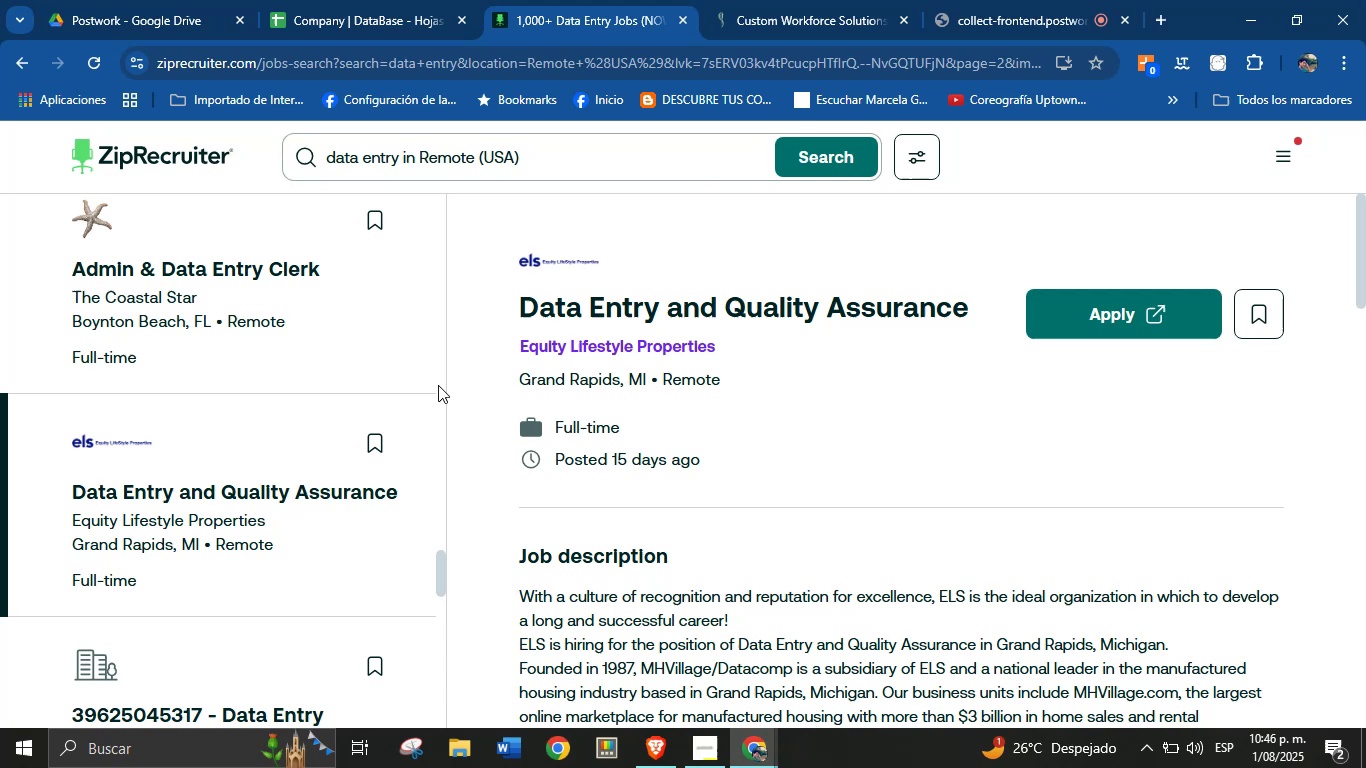 
scroll: coordinate [805, 469], scroll_direction: down, amount: 28.0
 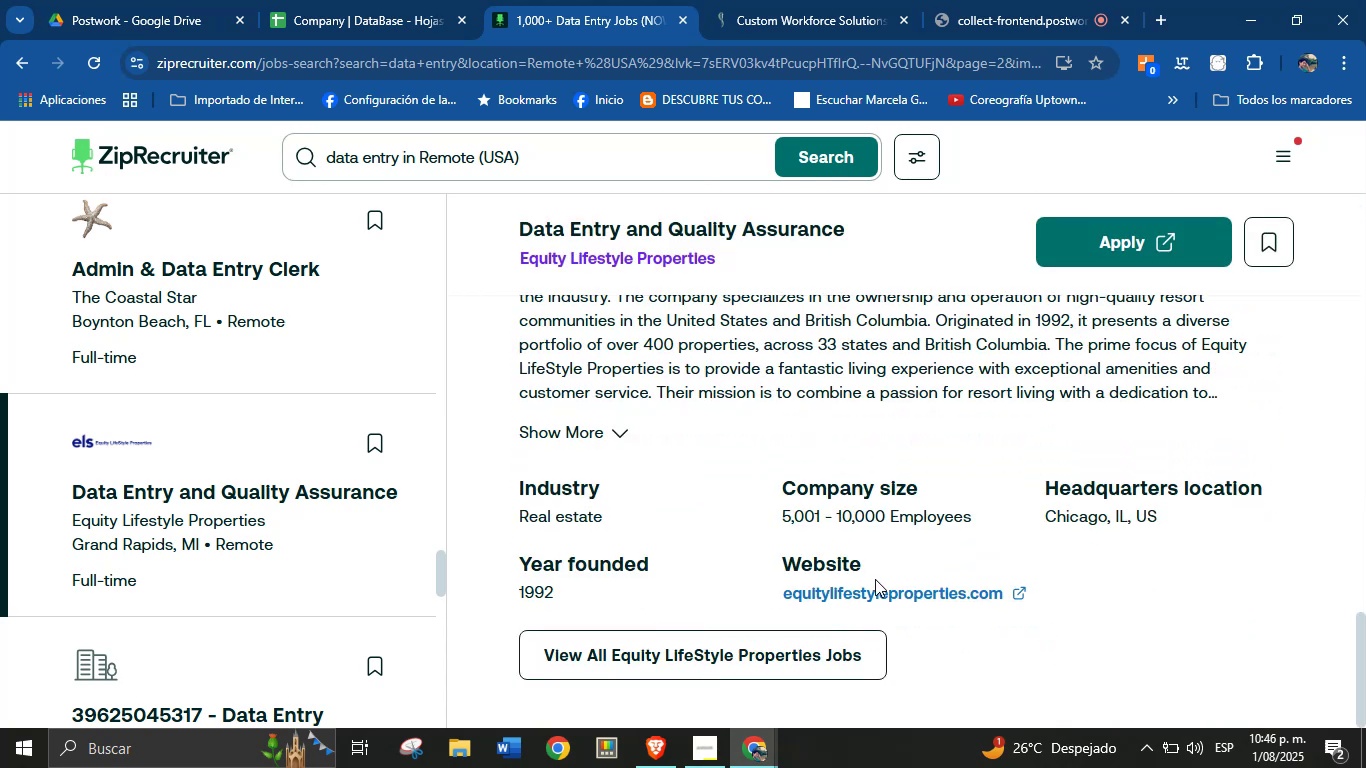 
right_click([881, 586])
 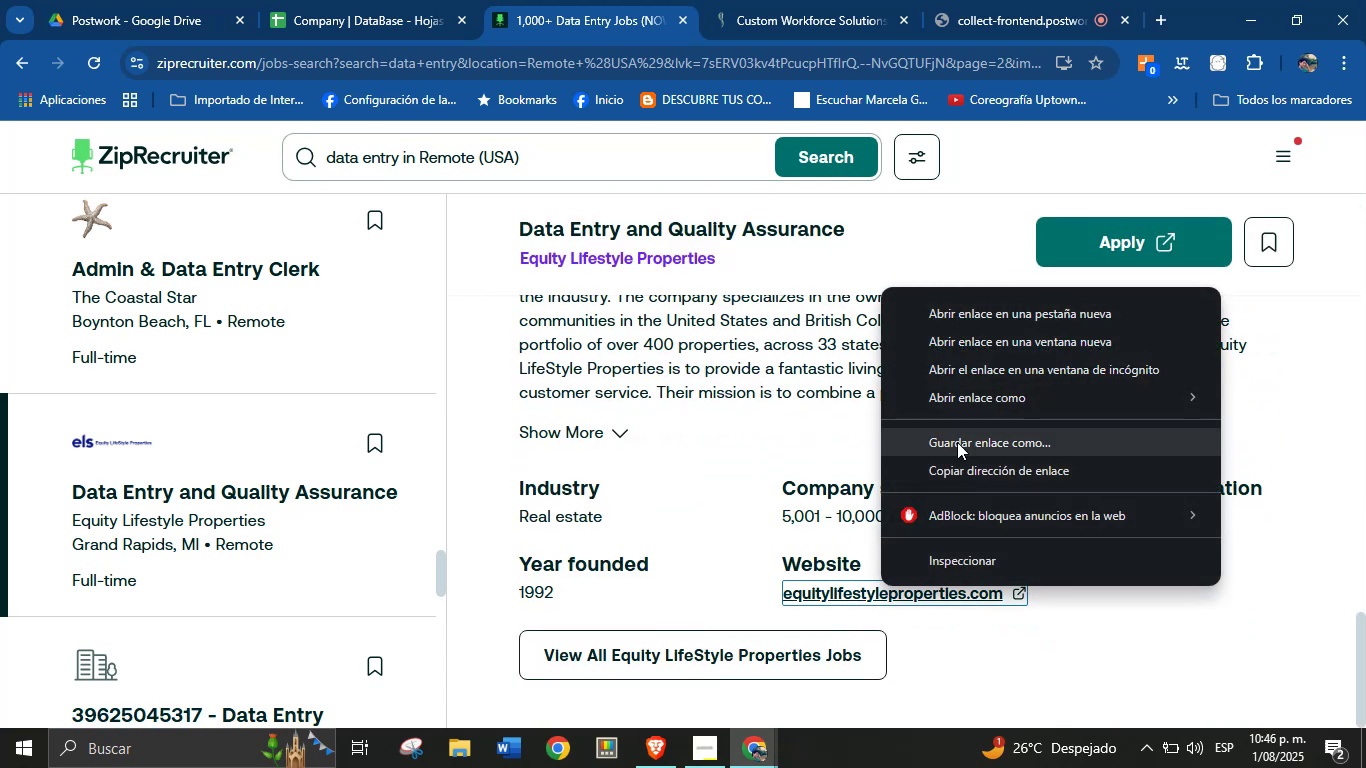 
left_click([968, 462])
 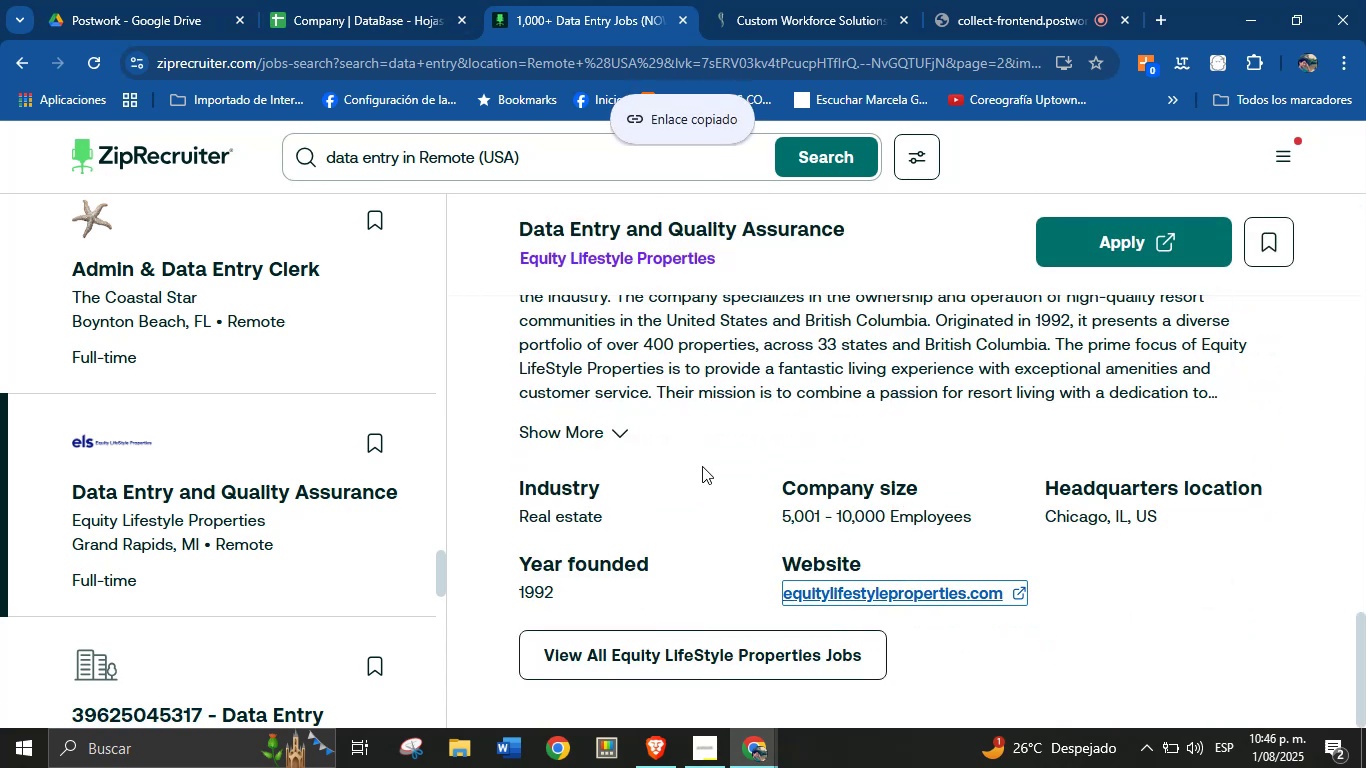 
scroll: coordinate [668, 360], scroll_direction: up, amount: 2.0
 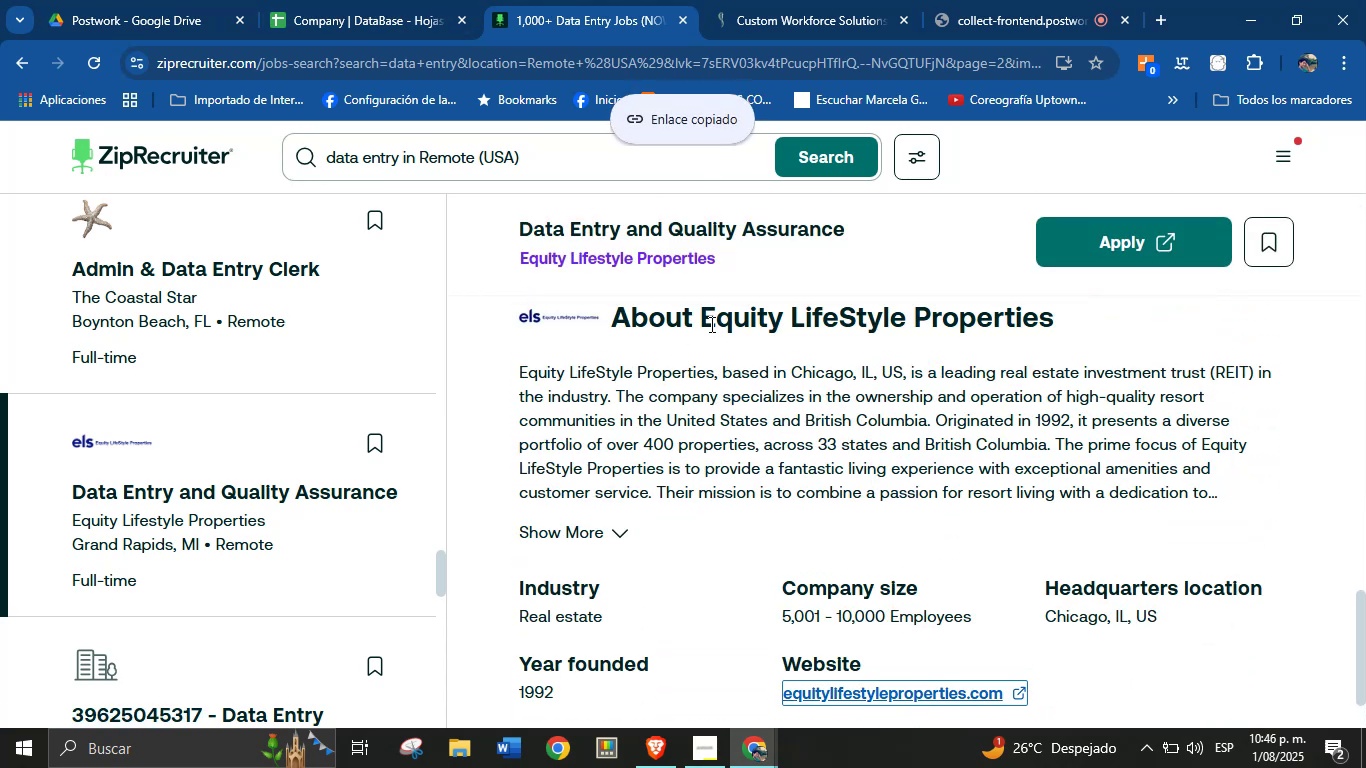 
left_click_drag(start_coordinate=[705, 322], to_coordinate=[1058, 319])
 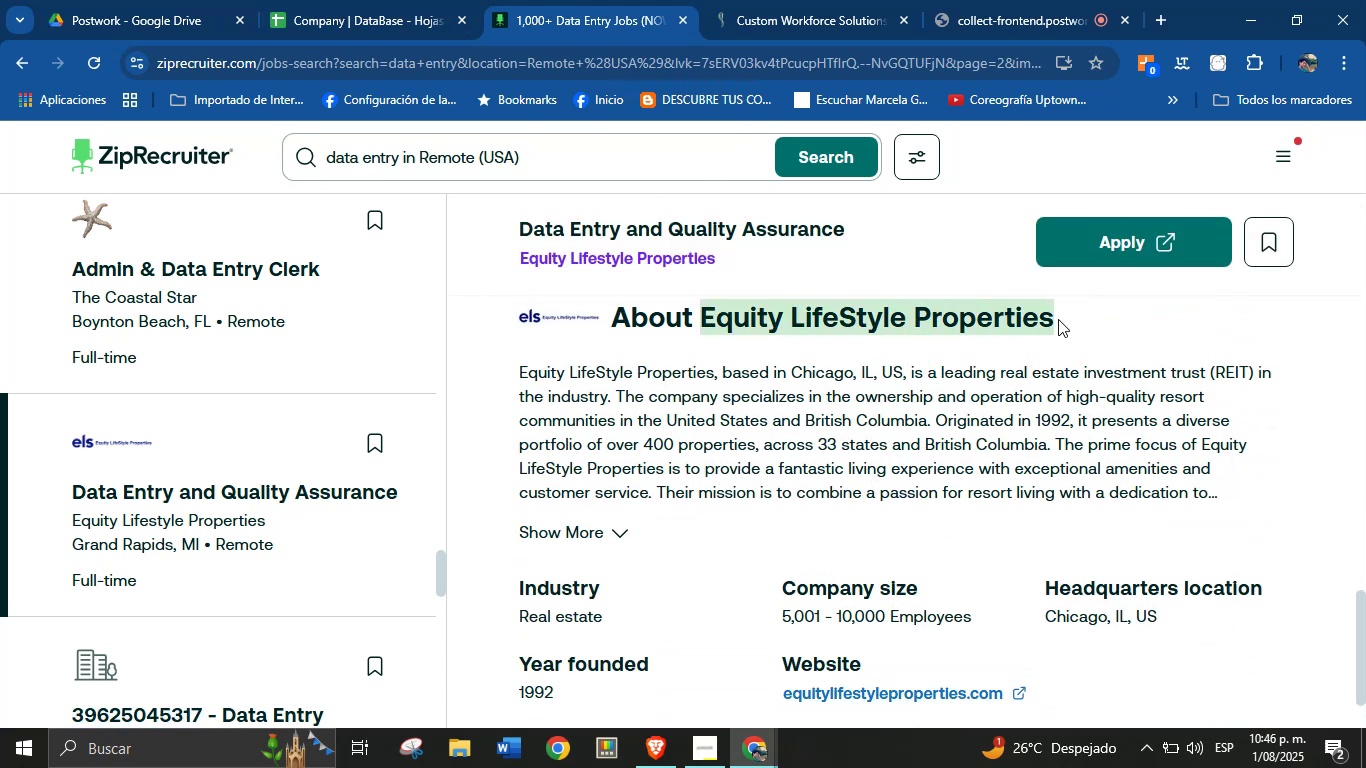 
key(Control+C)
 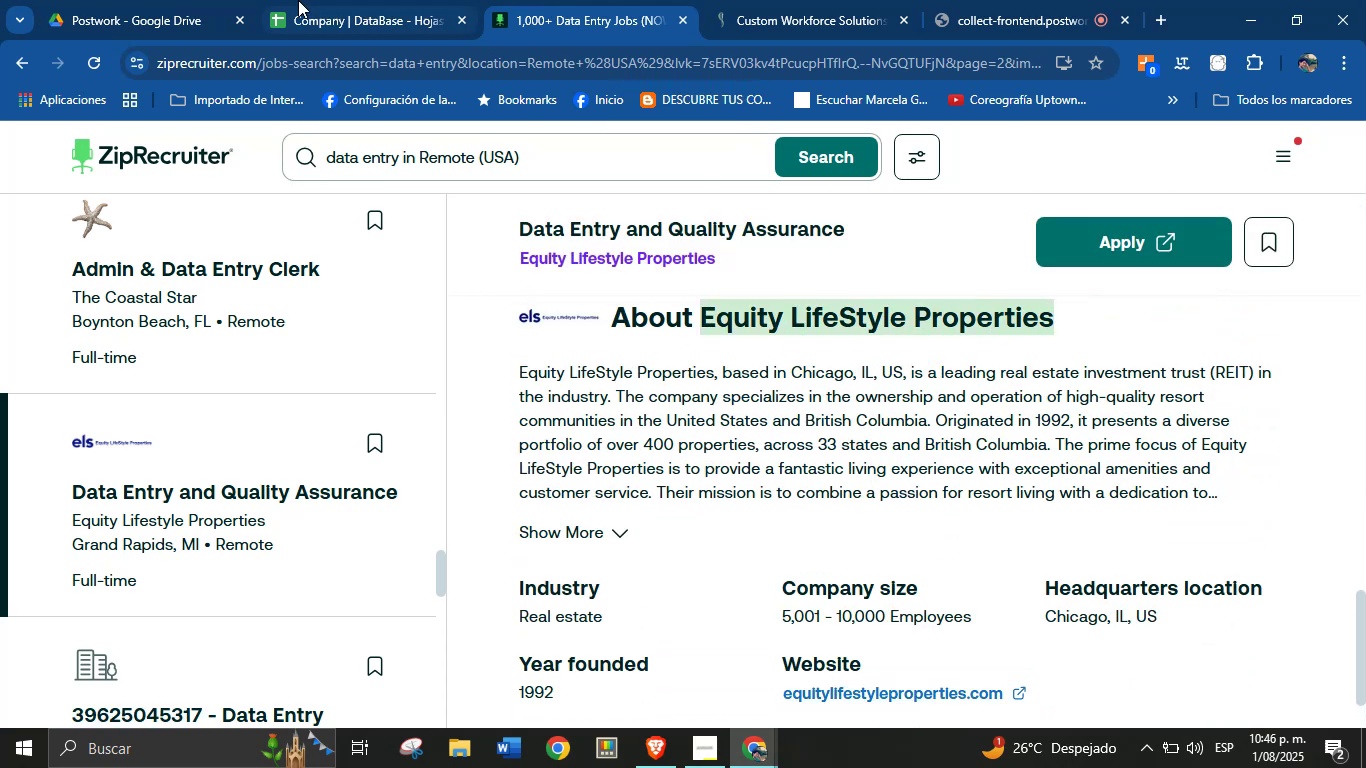 
left_click([335, 0])
 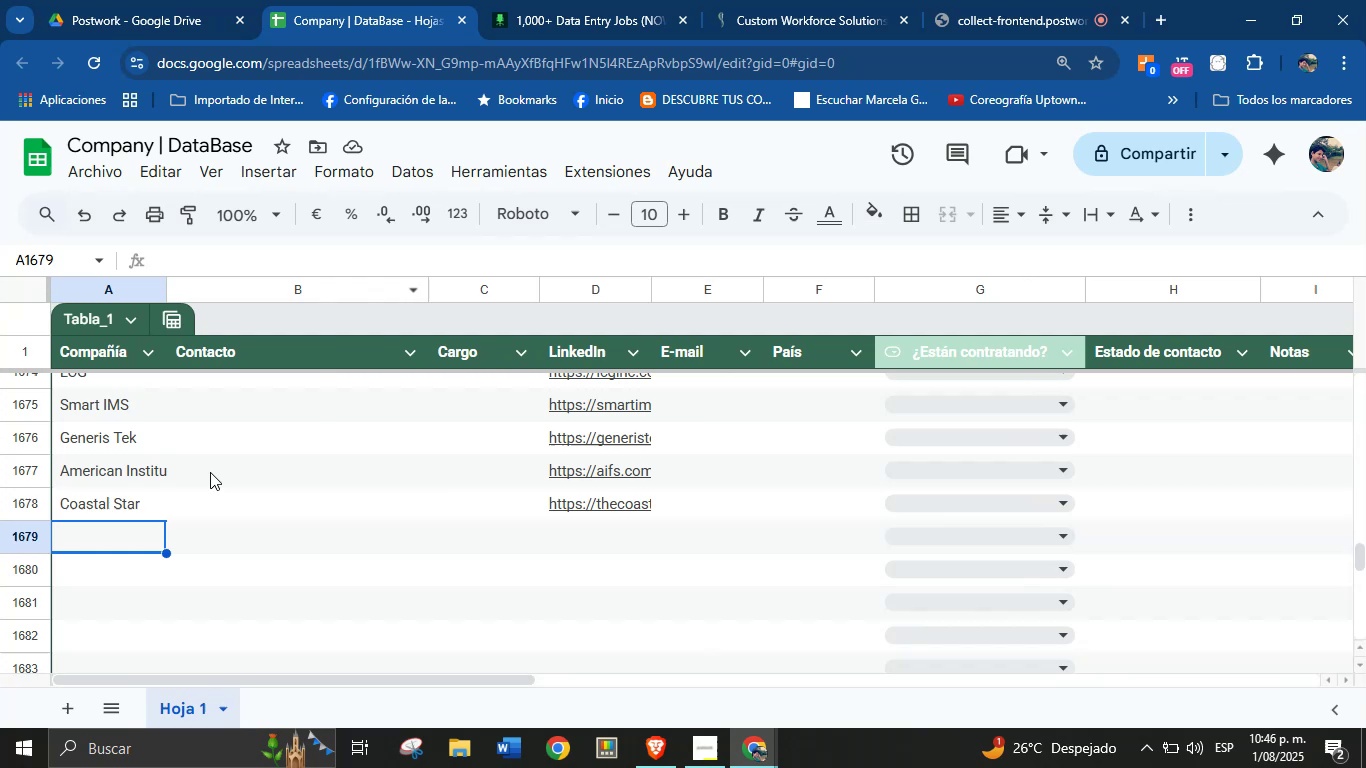 
key(Control+V)
 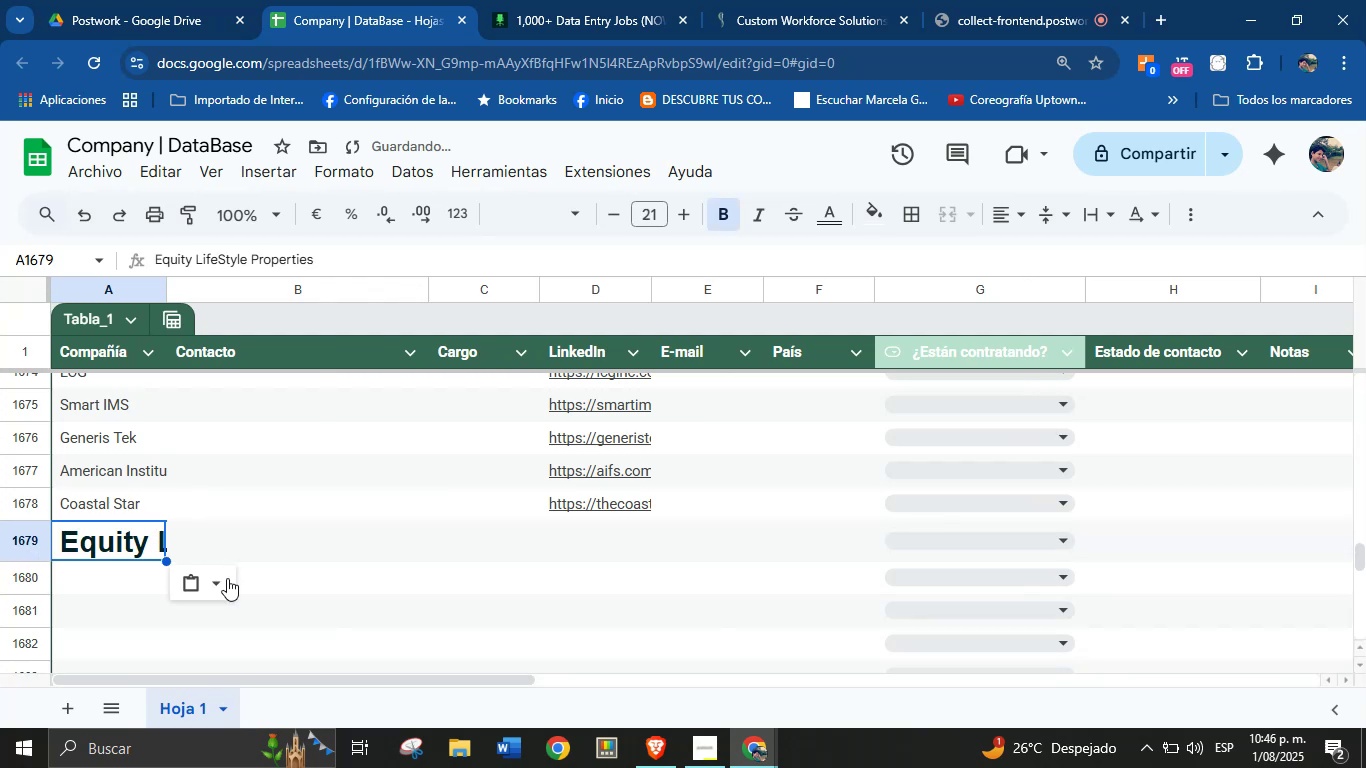 
left_click([218, 596])
 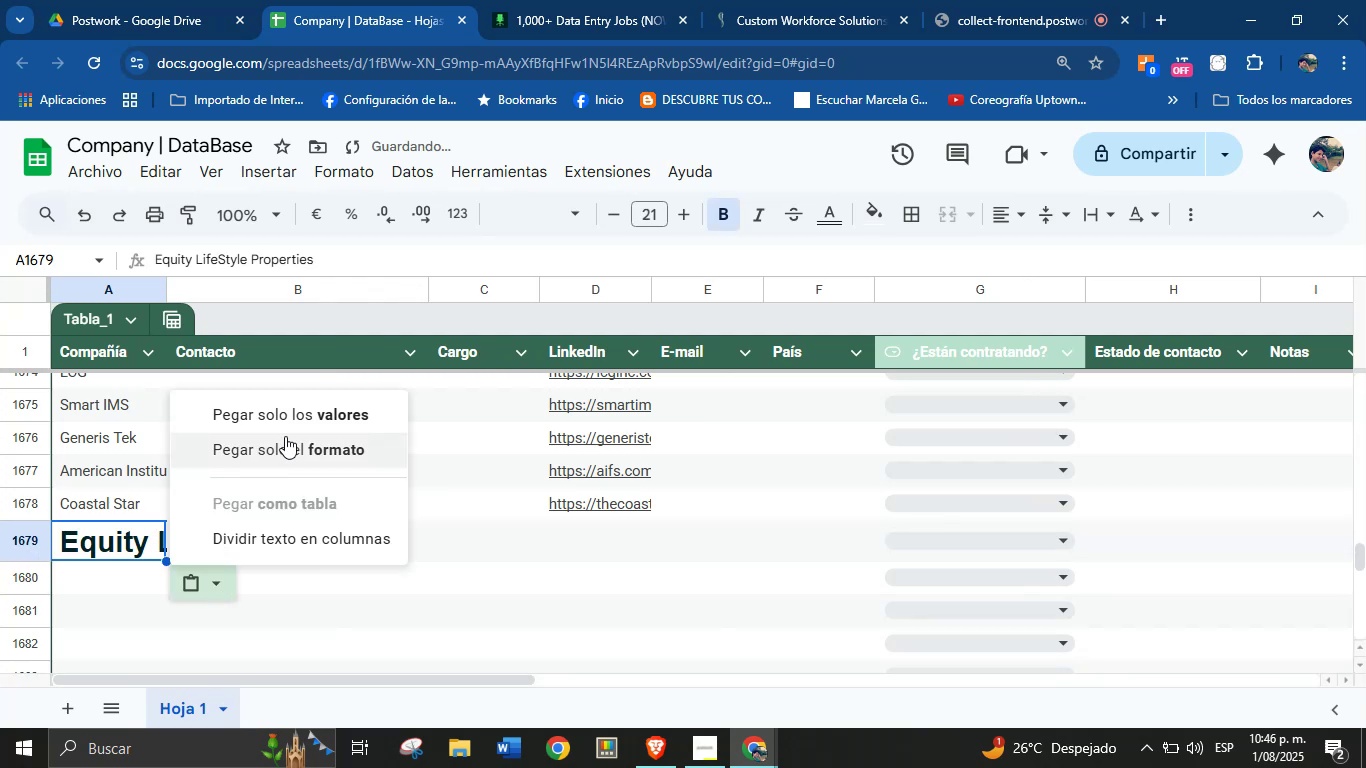 
left_click([303, 409])
 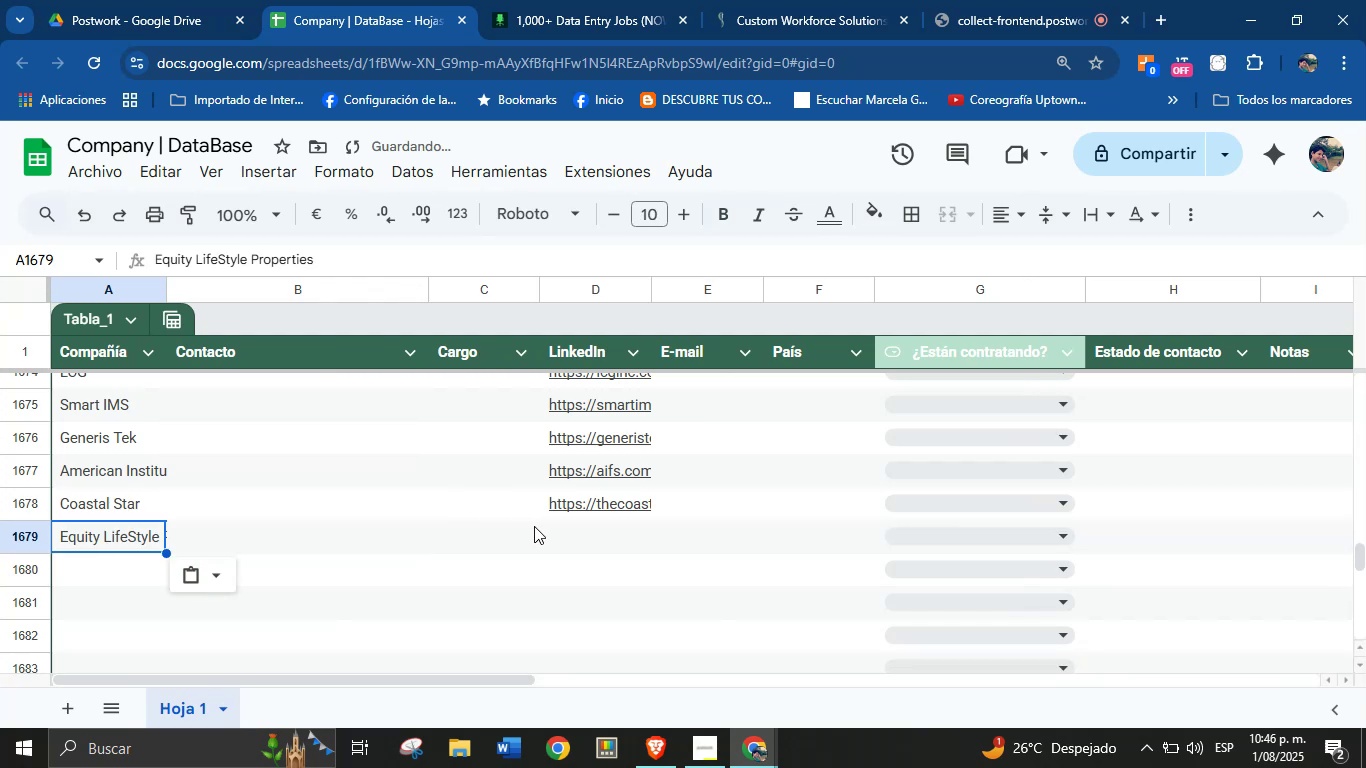 
left_click([557, 528])
 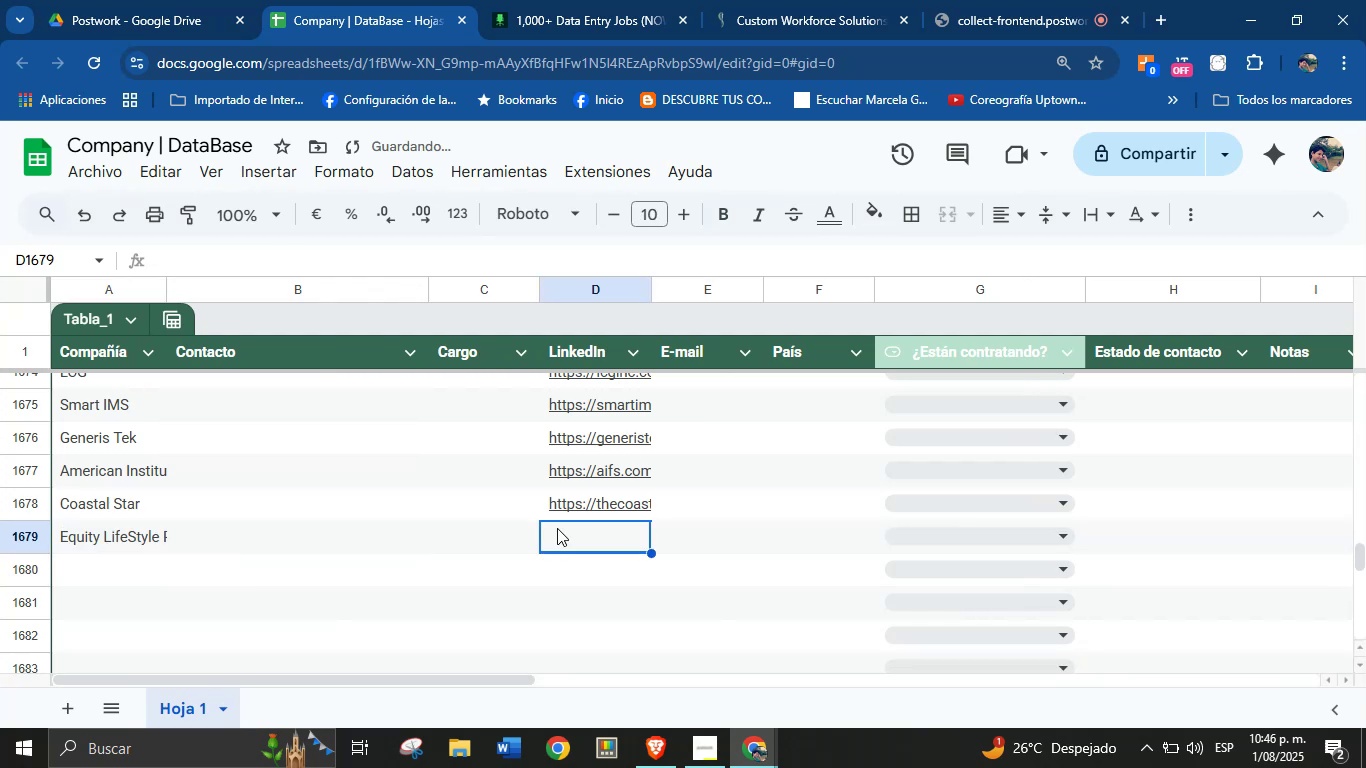 
key(Meta+V)
 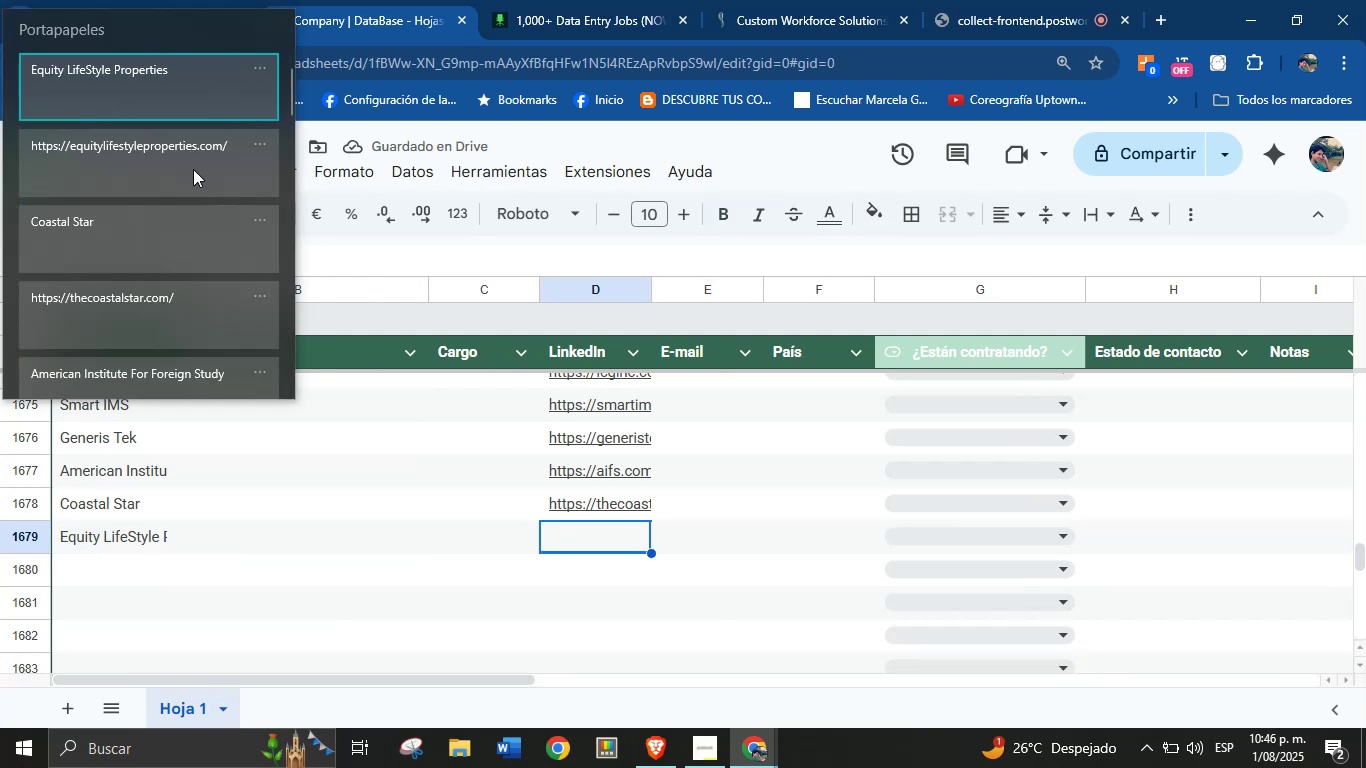 
left_click([116, 154])
 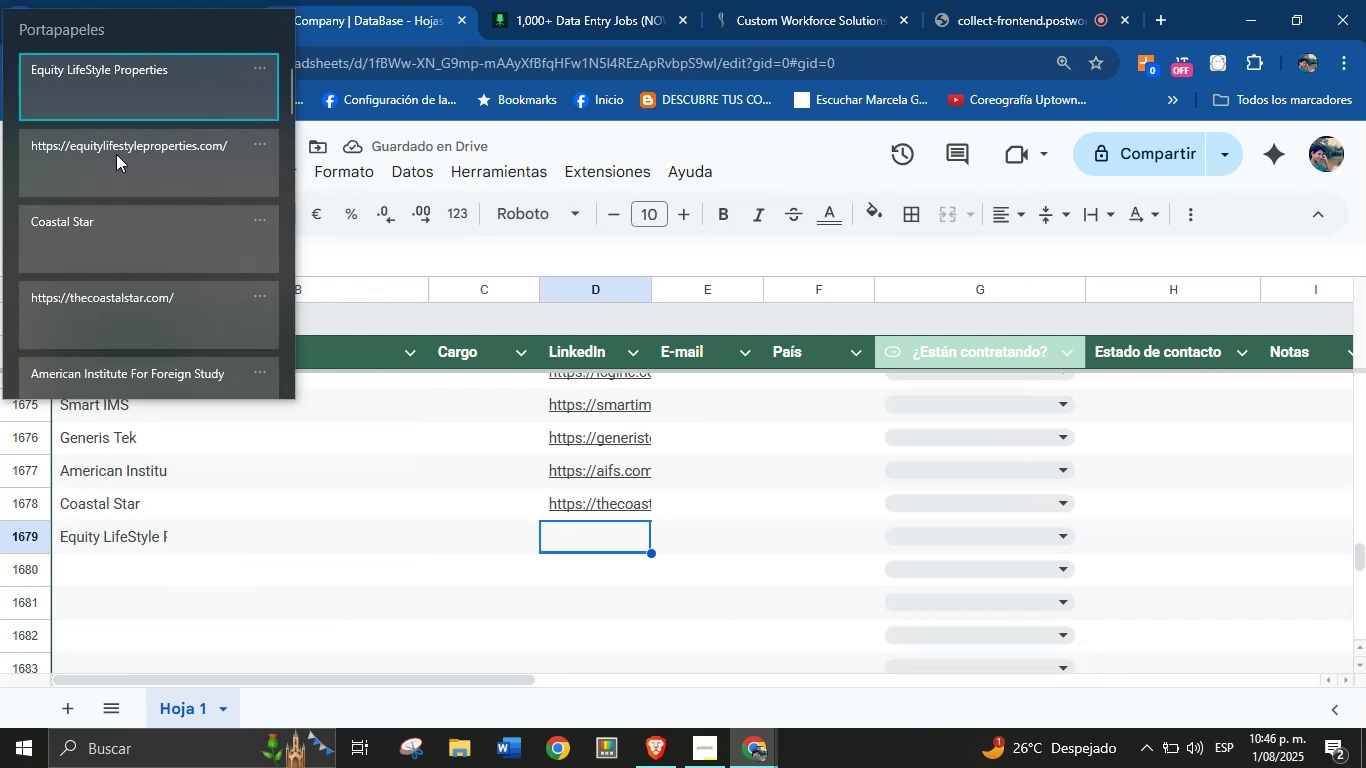 
key(Control+ControlLeft)
 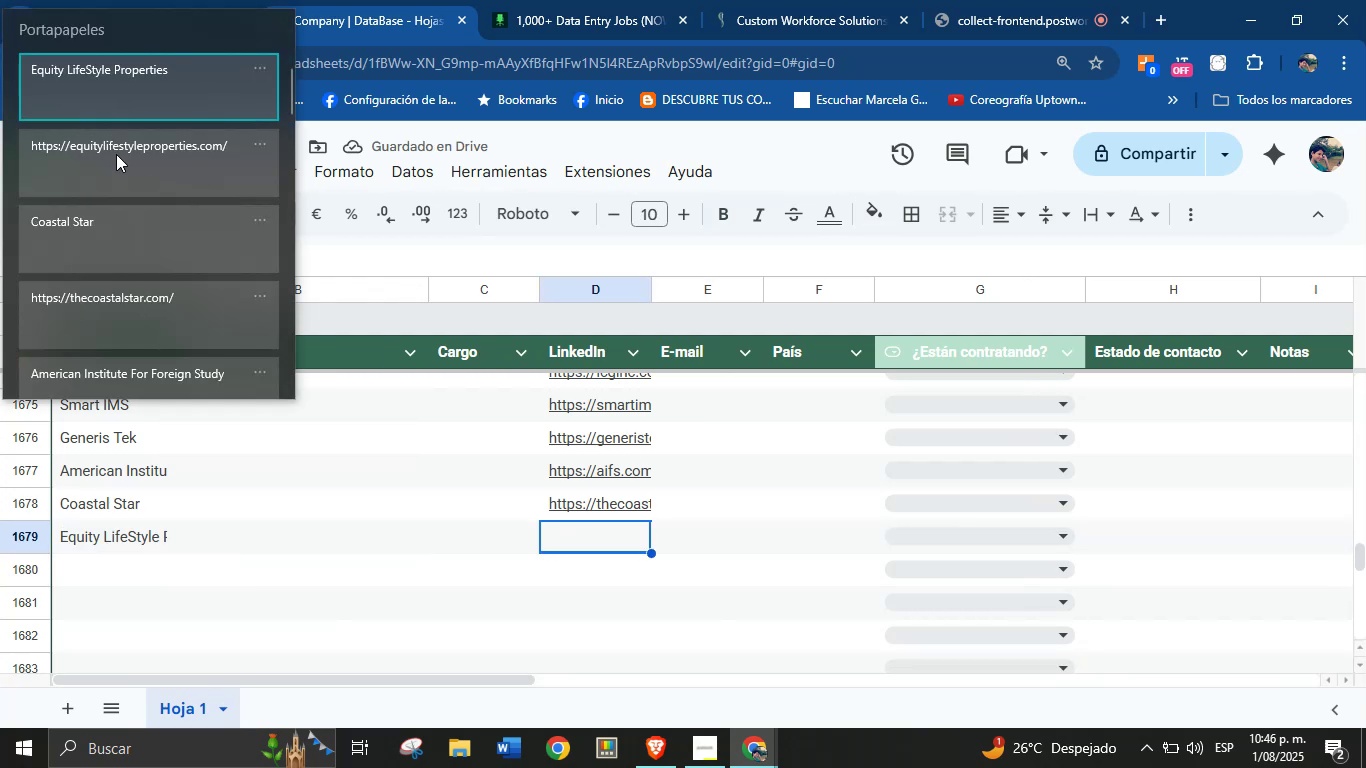 
key(Control+V)
 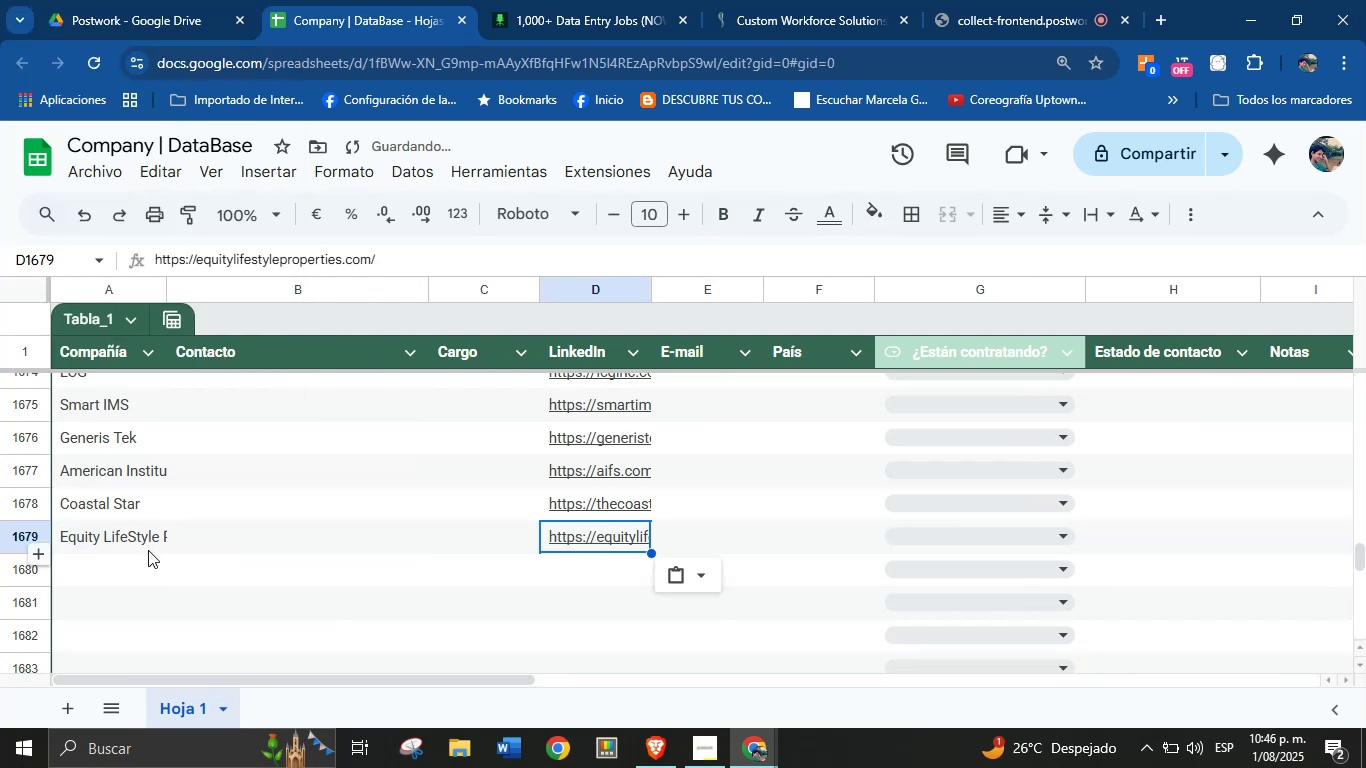 
left_click([115, 567])
 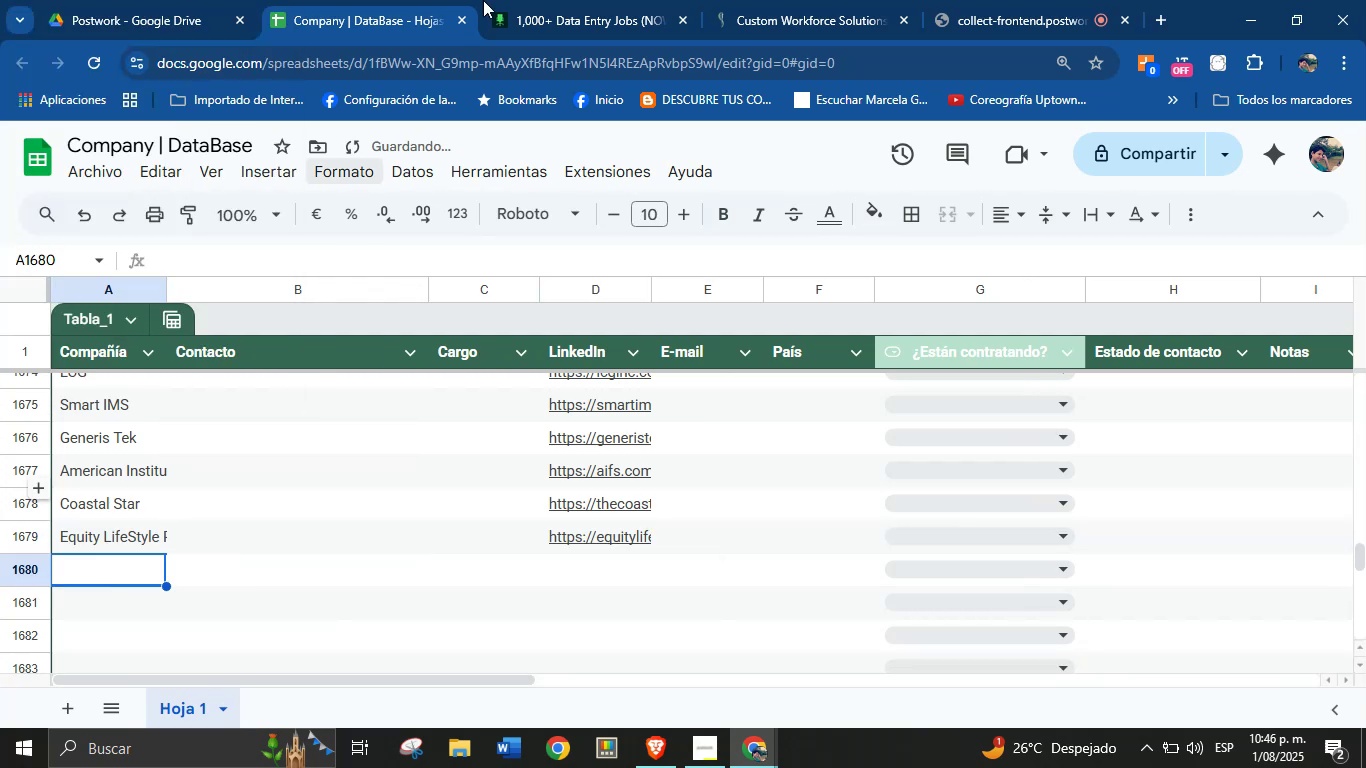 
left_click([600, 0])
 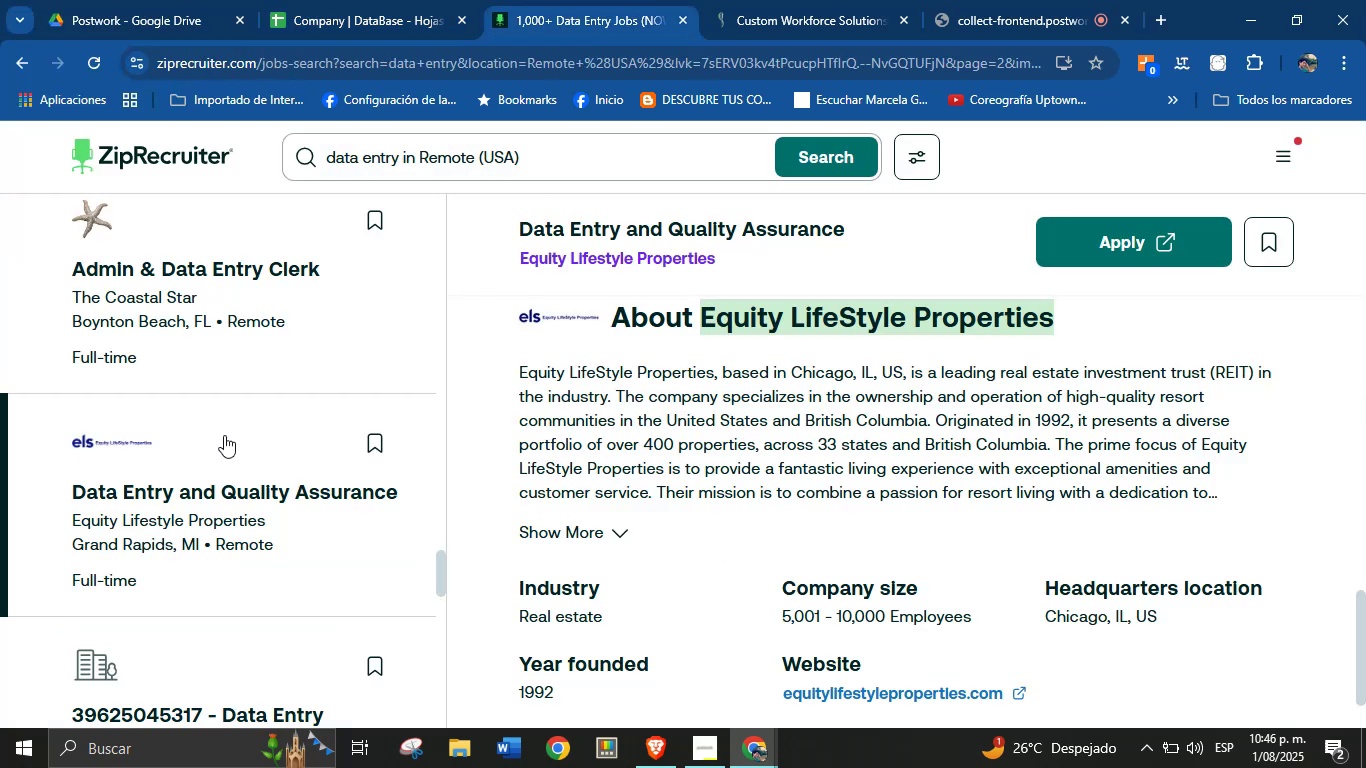 
scroll: coordinate [217, 445], scroll_direction: down, amount: 9.0
 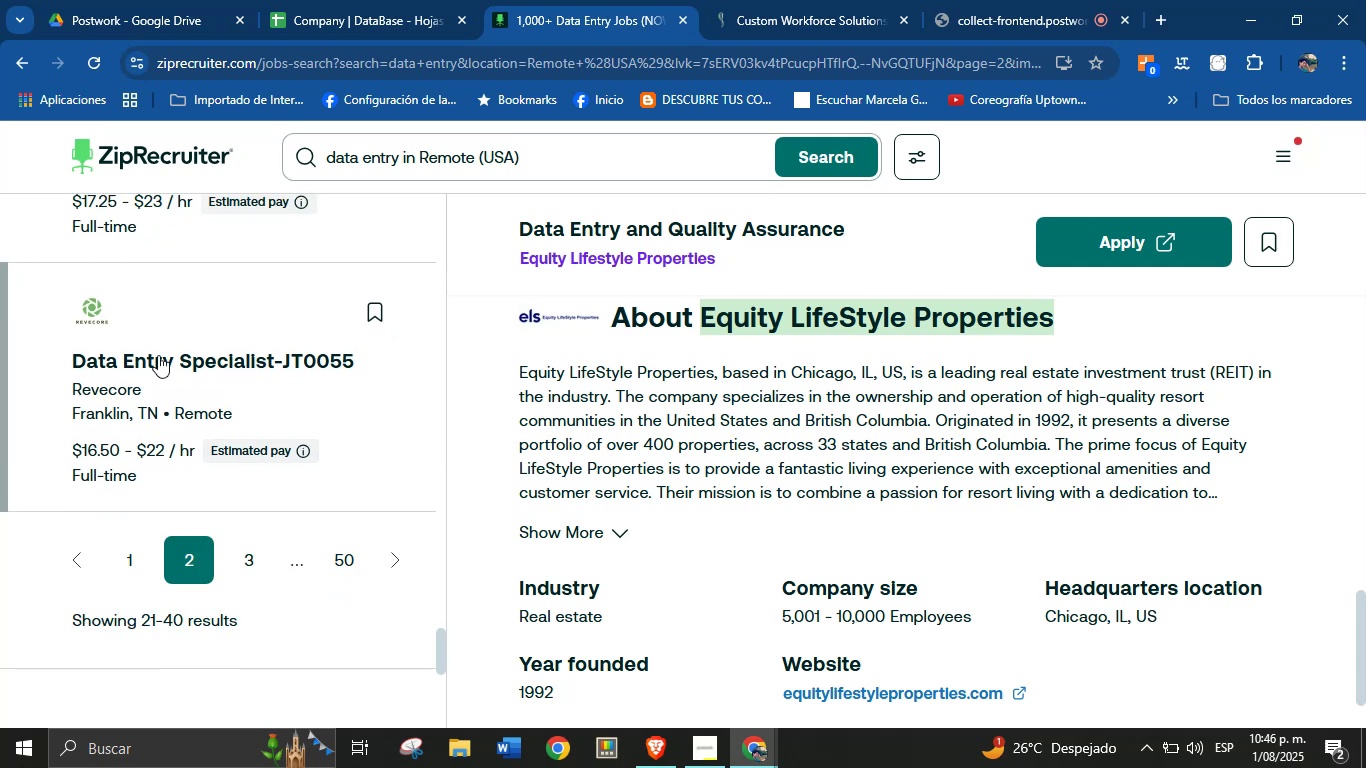 
left_click([158, 355])
 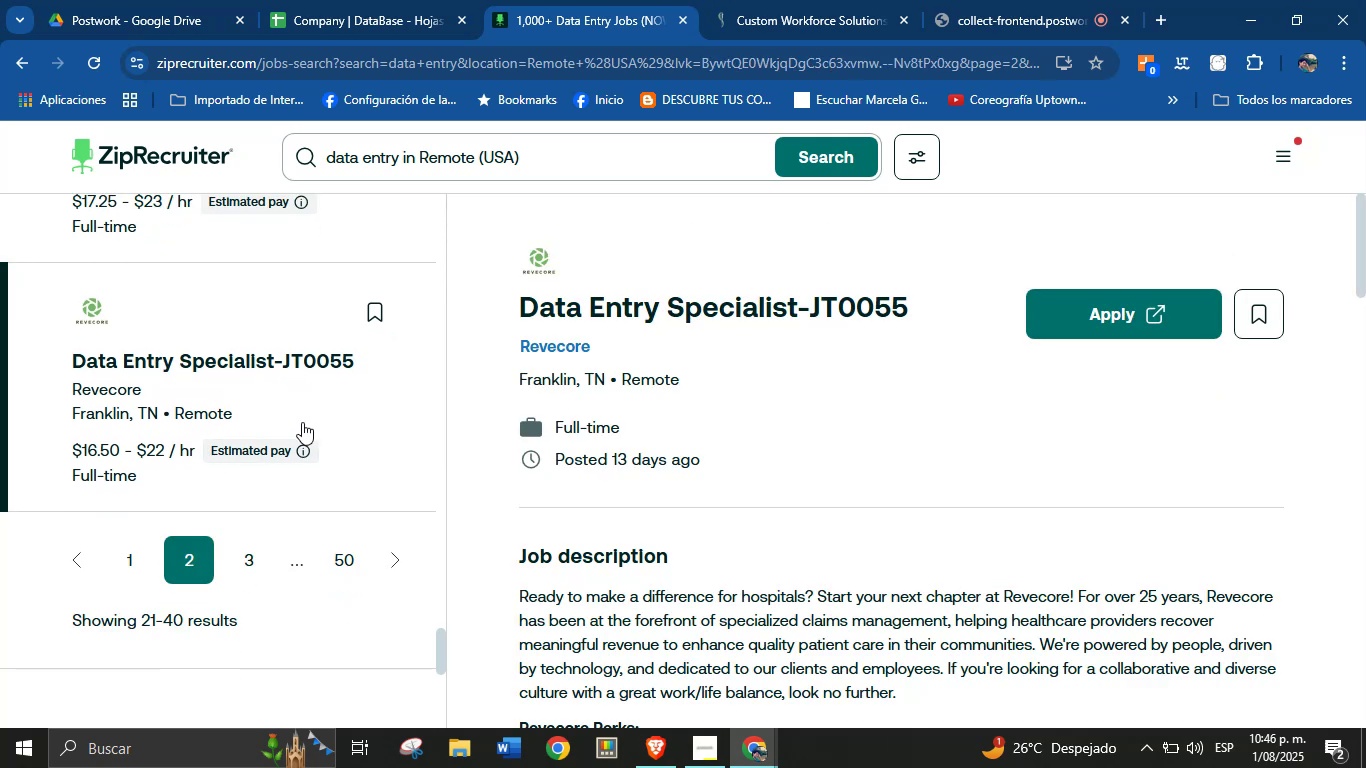 
scroll: coordinate [745, 468], scroll_direction: down, amount: 26.0
 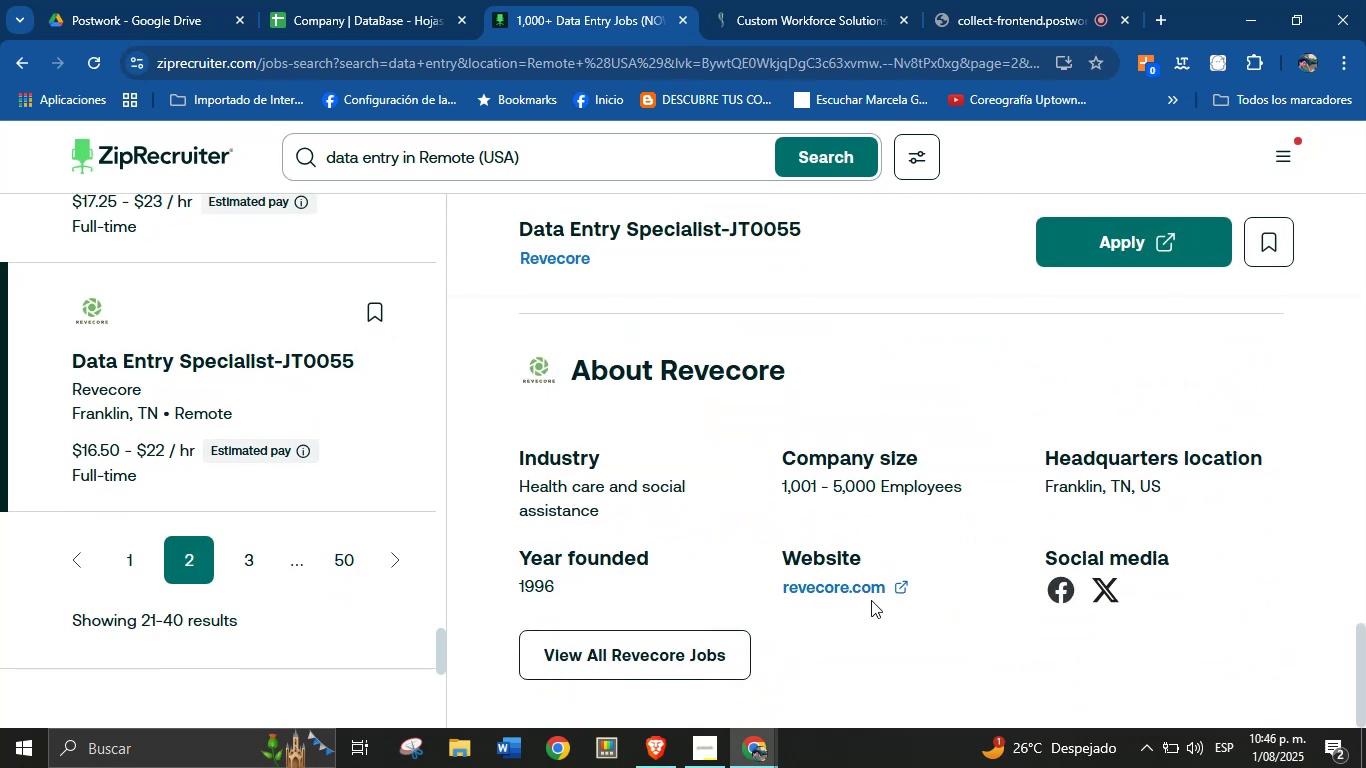 
right_click([864, 589])
 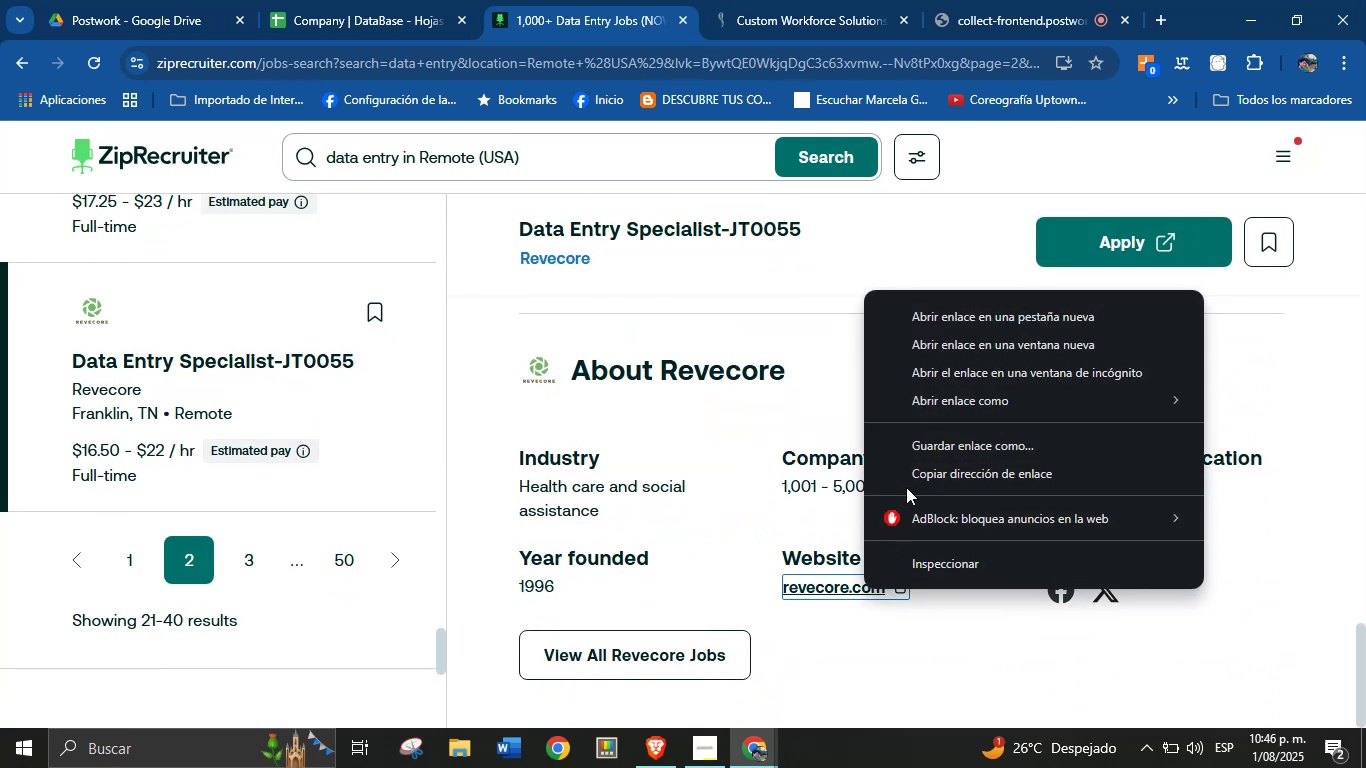 
left_click([906, 478])
 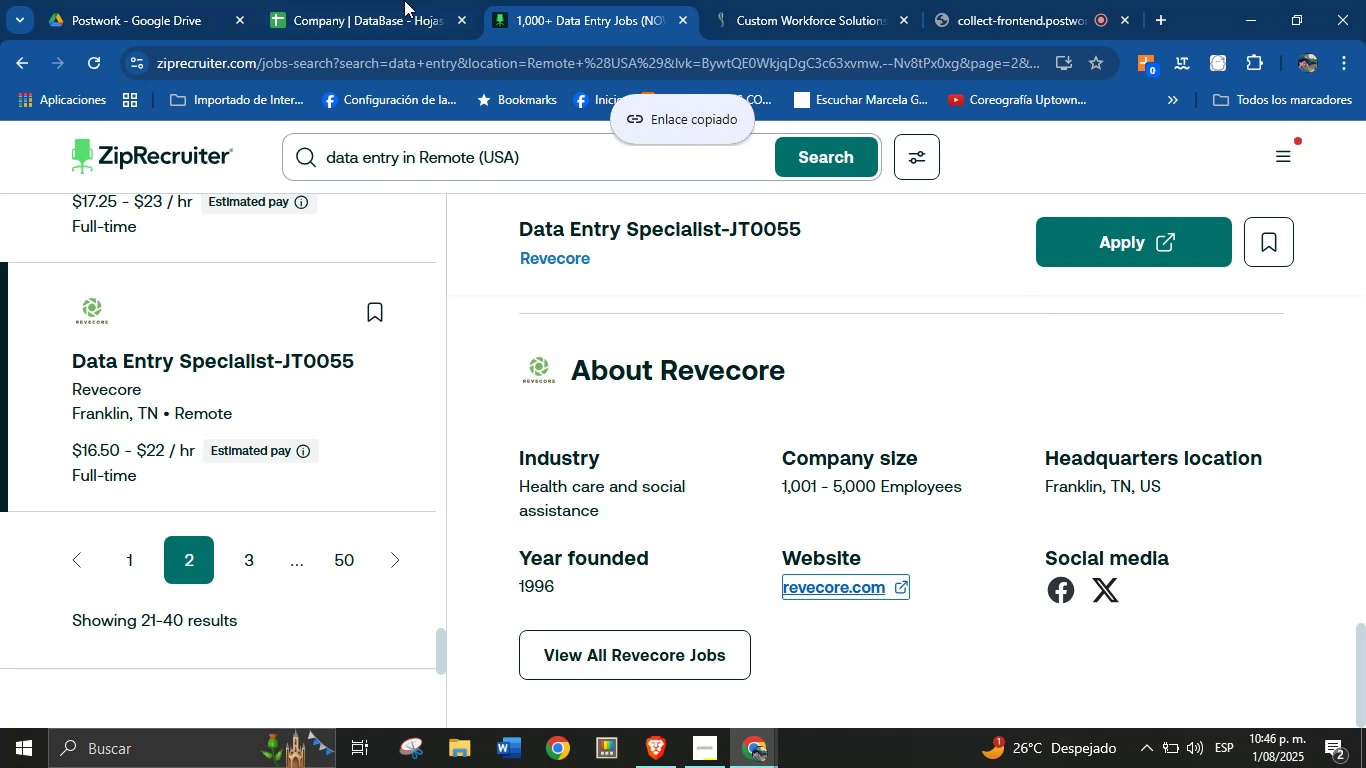 
left_click([353, 0])
 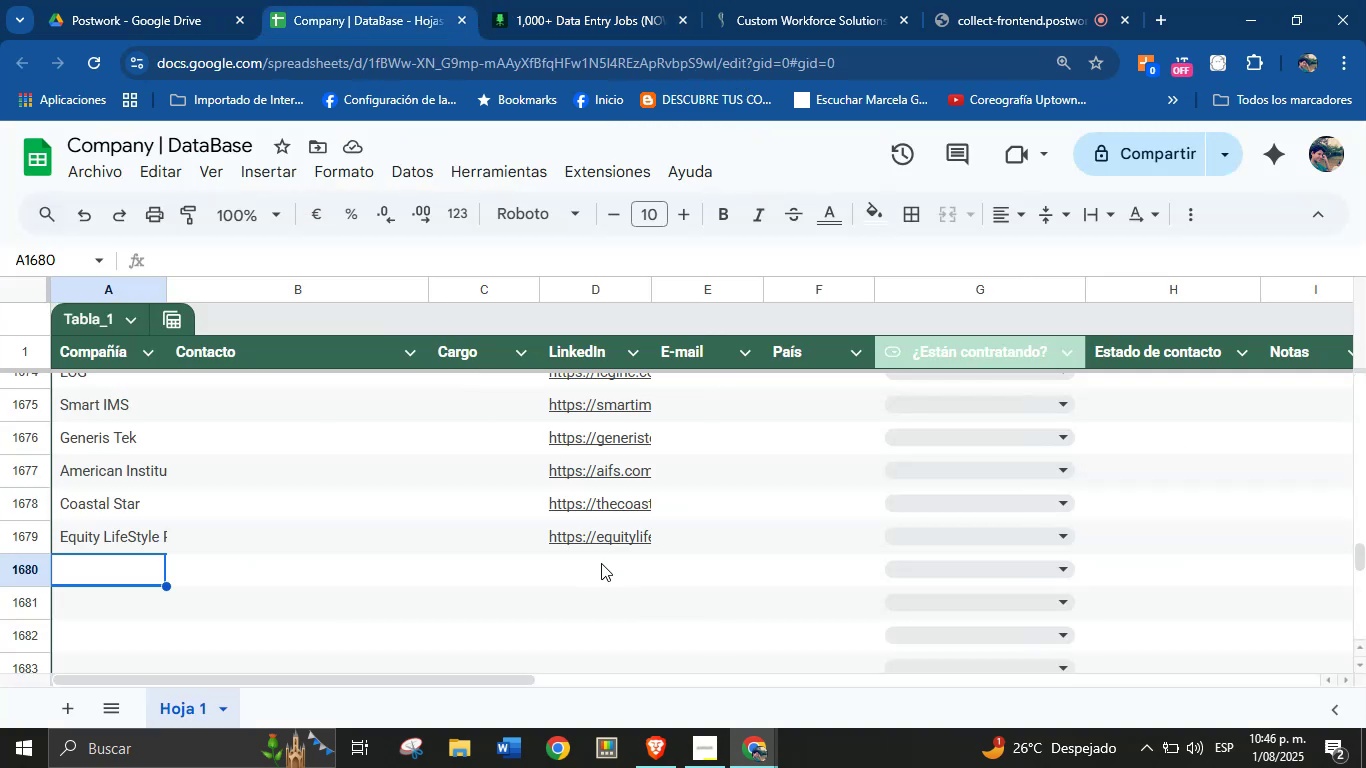 
left_click([603, 576])
 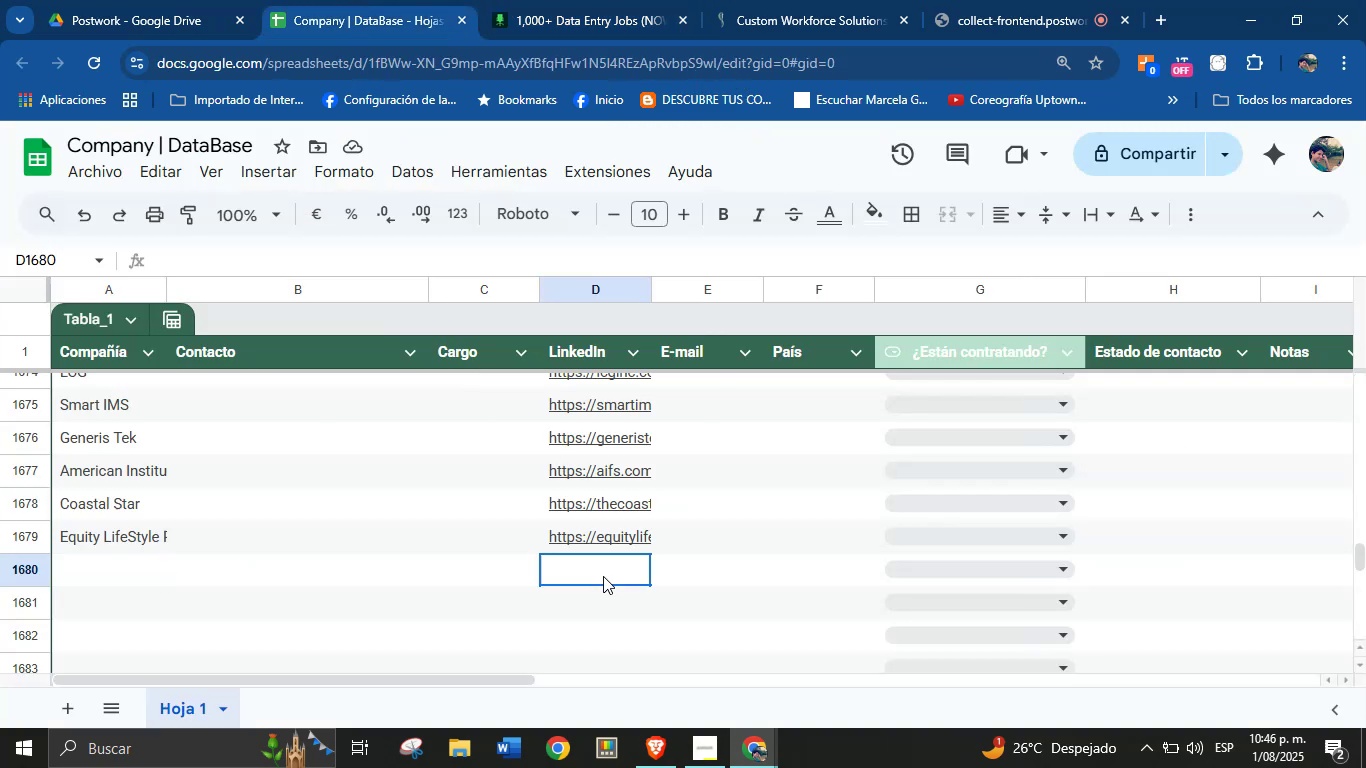 
key(Control+V)
 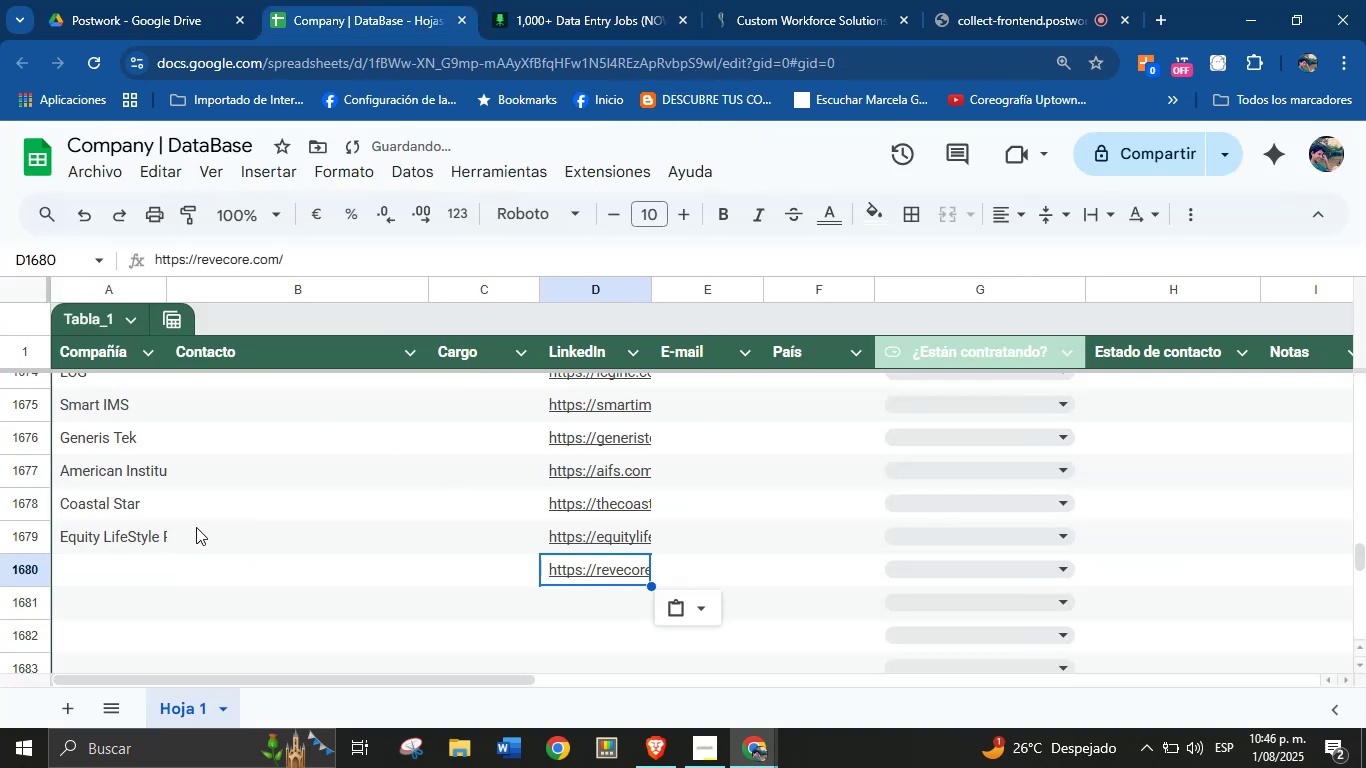 
left_click([139, 564])
 